 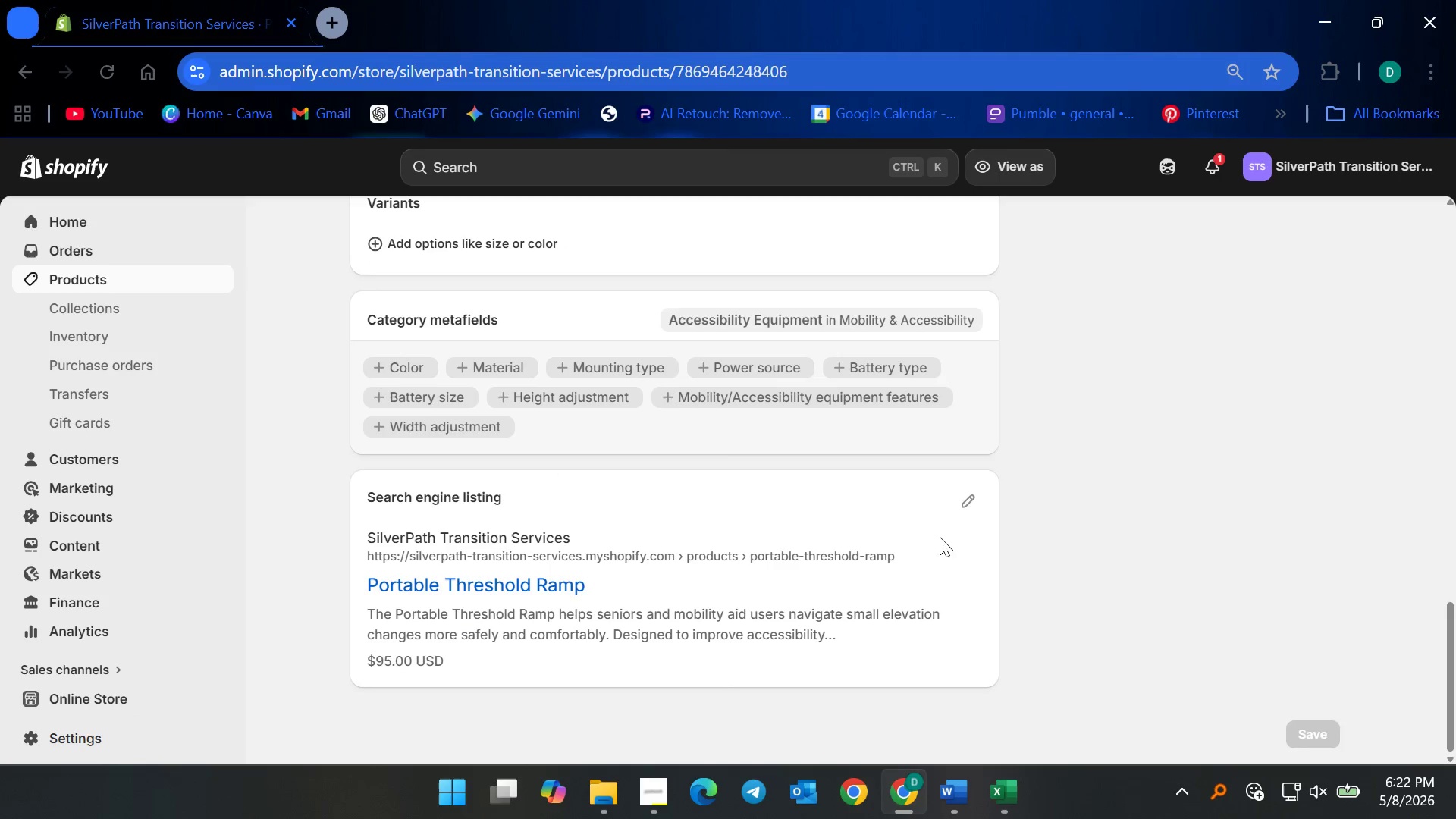 
left_click([962, 513])
 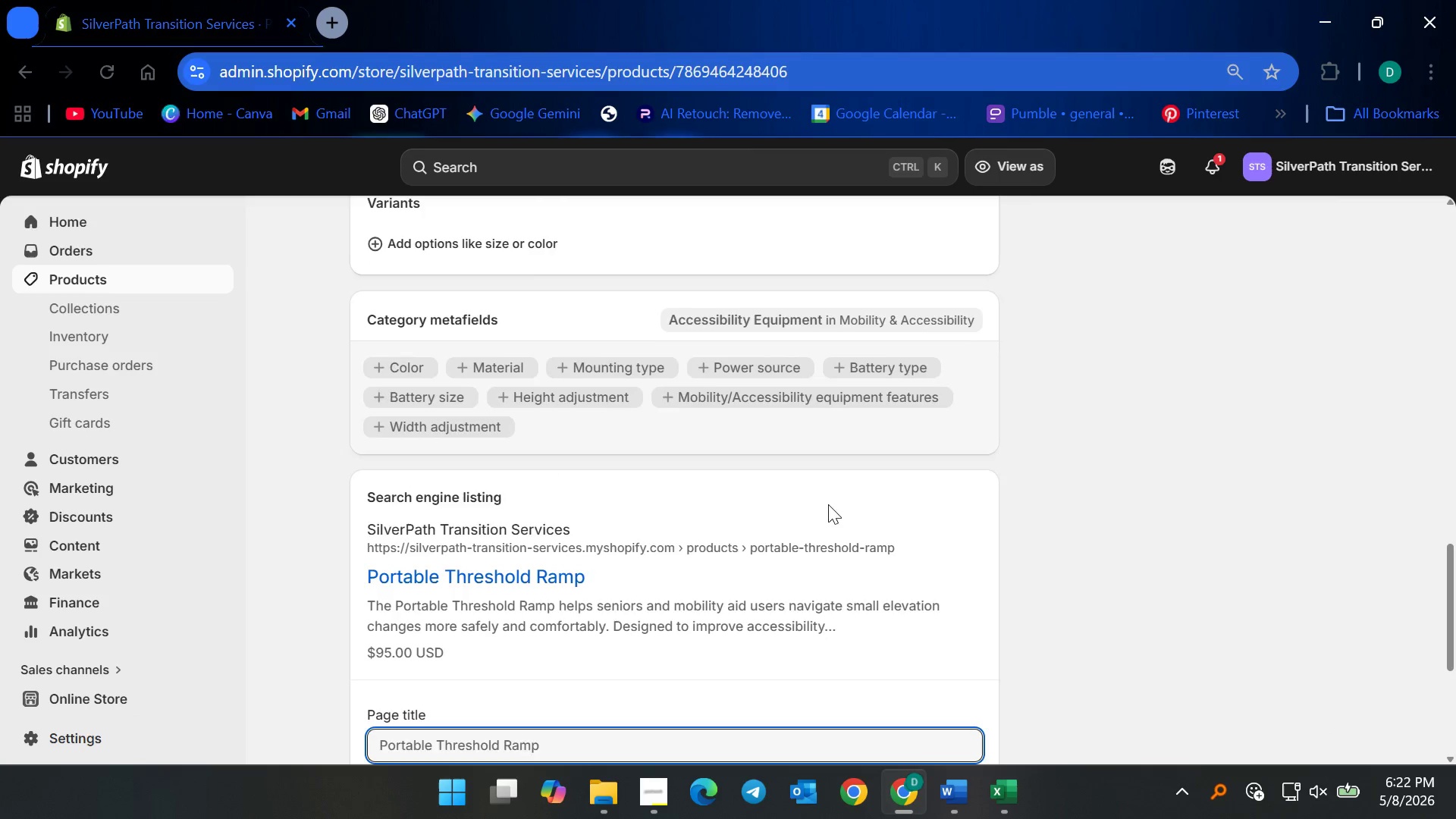 
scroll: coordinate [794, 509], scroll_direction: down, amount: 5.0
 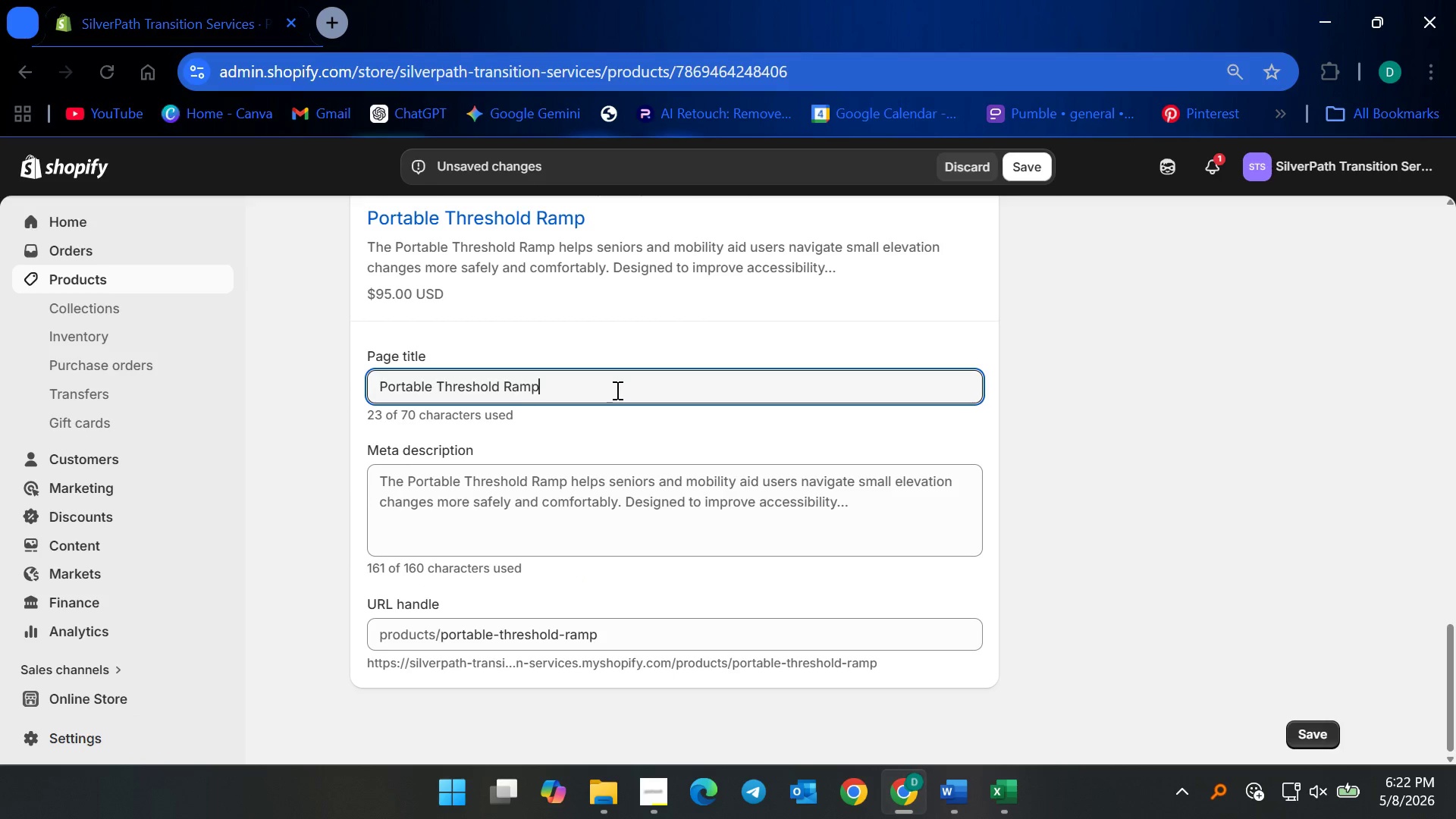 
wait(8.49)
 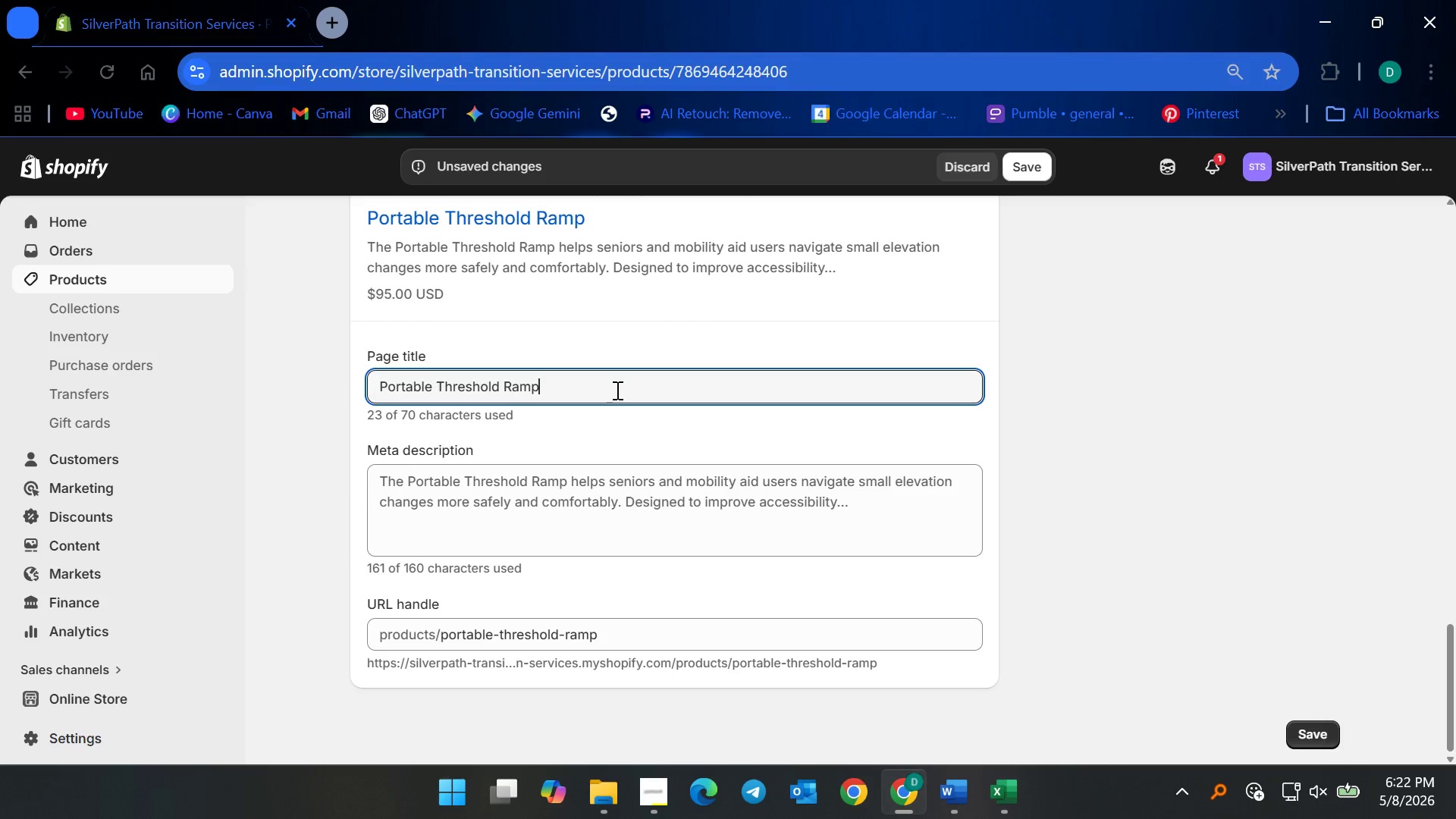 
type( for Senior Accesibility | SilverPath)
 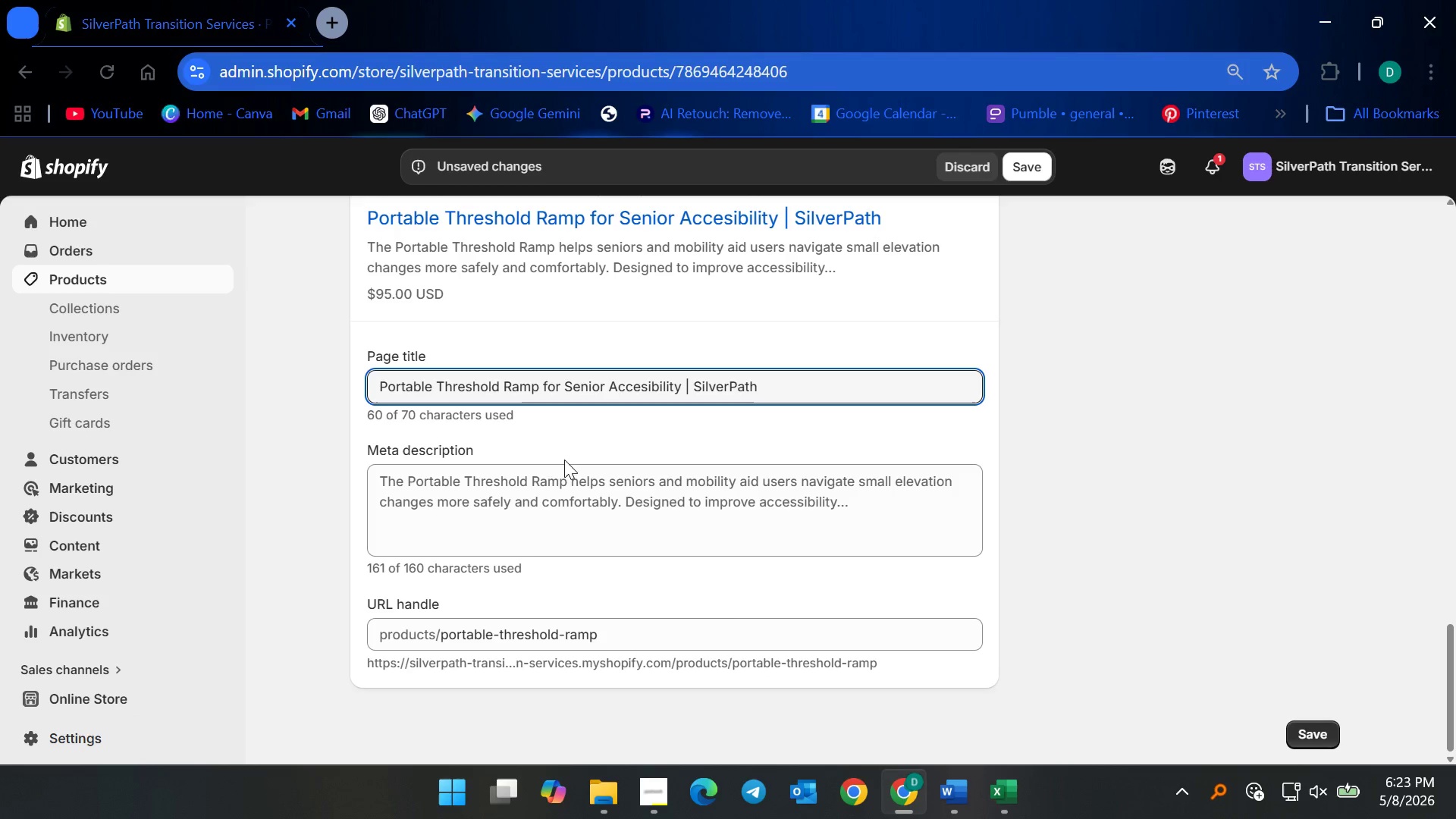 
left_click([556, 467])
 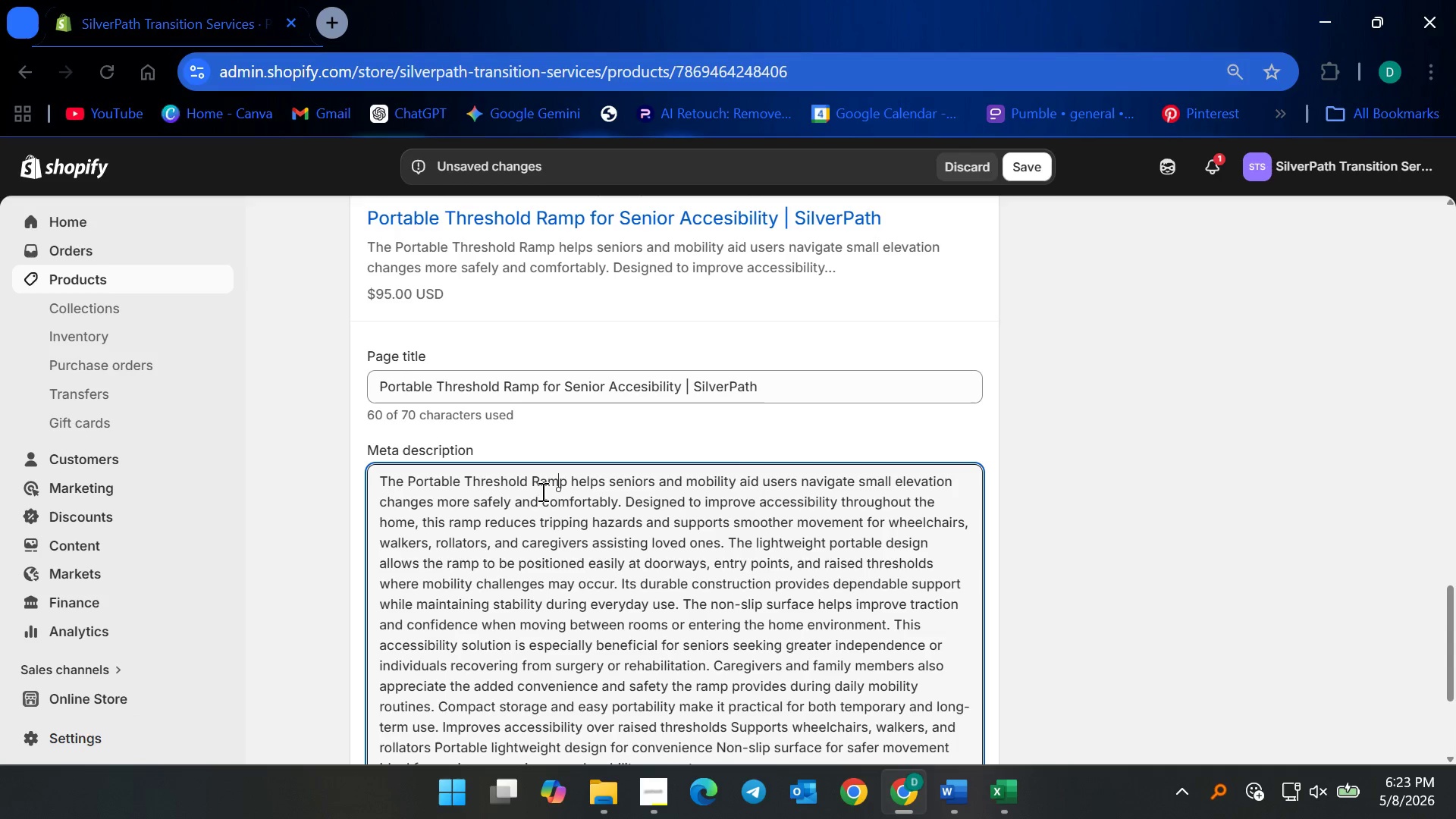 
key(Control+ControlLeft)
 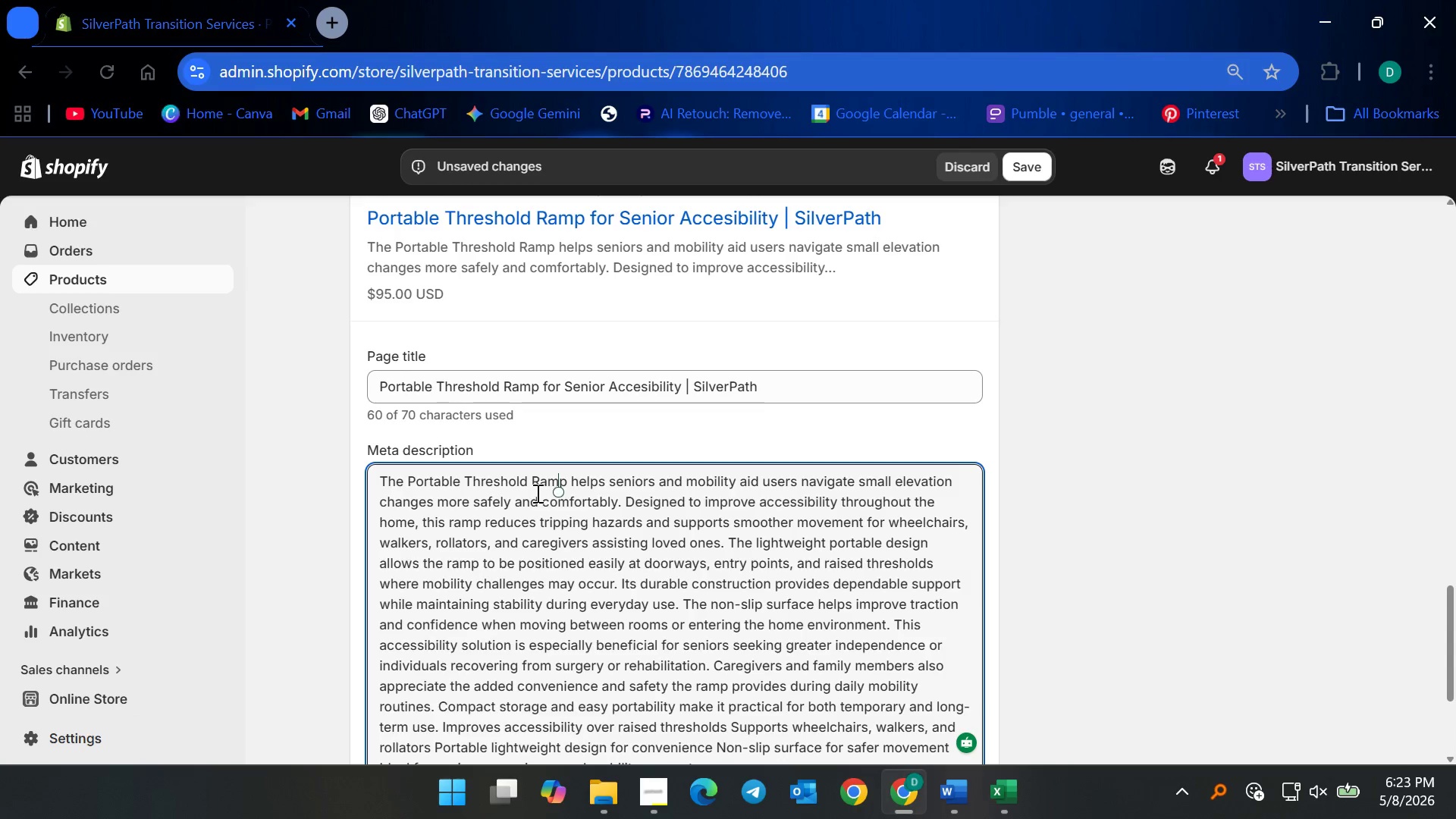 
key(Control+A)
 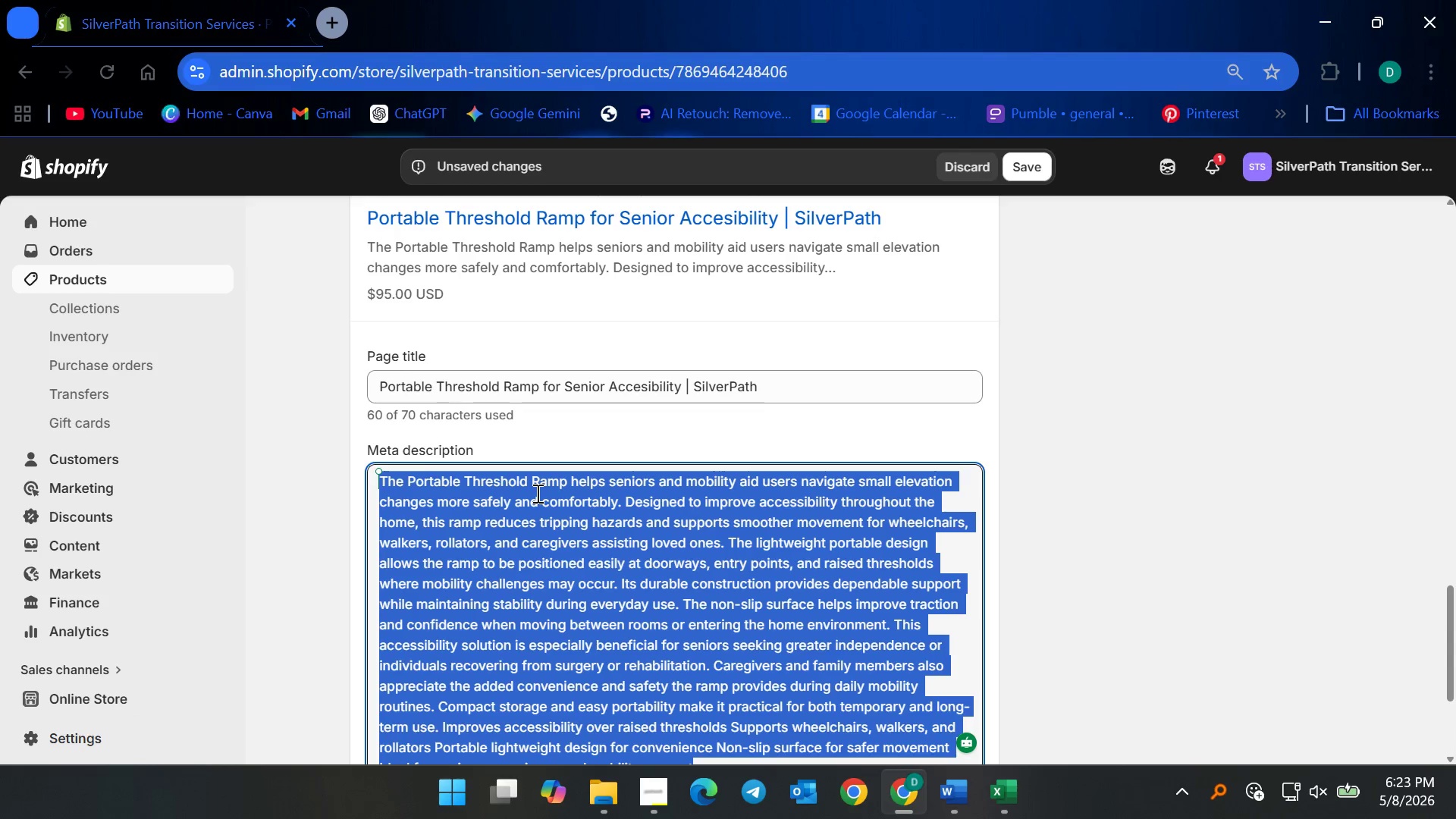 
key(Backspace)
 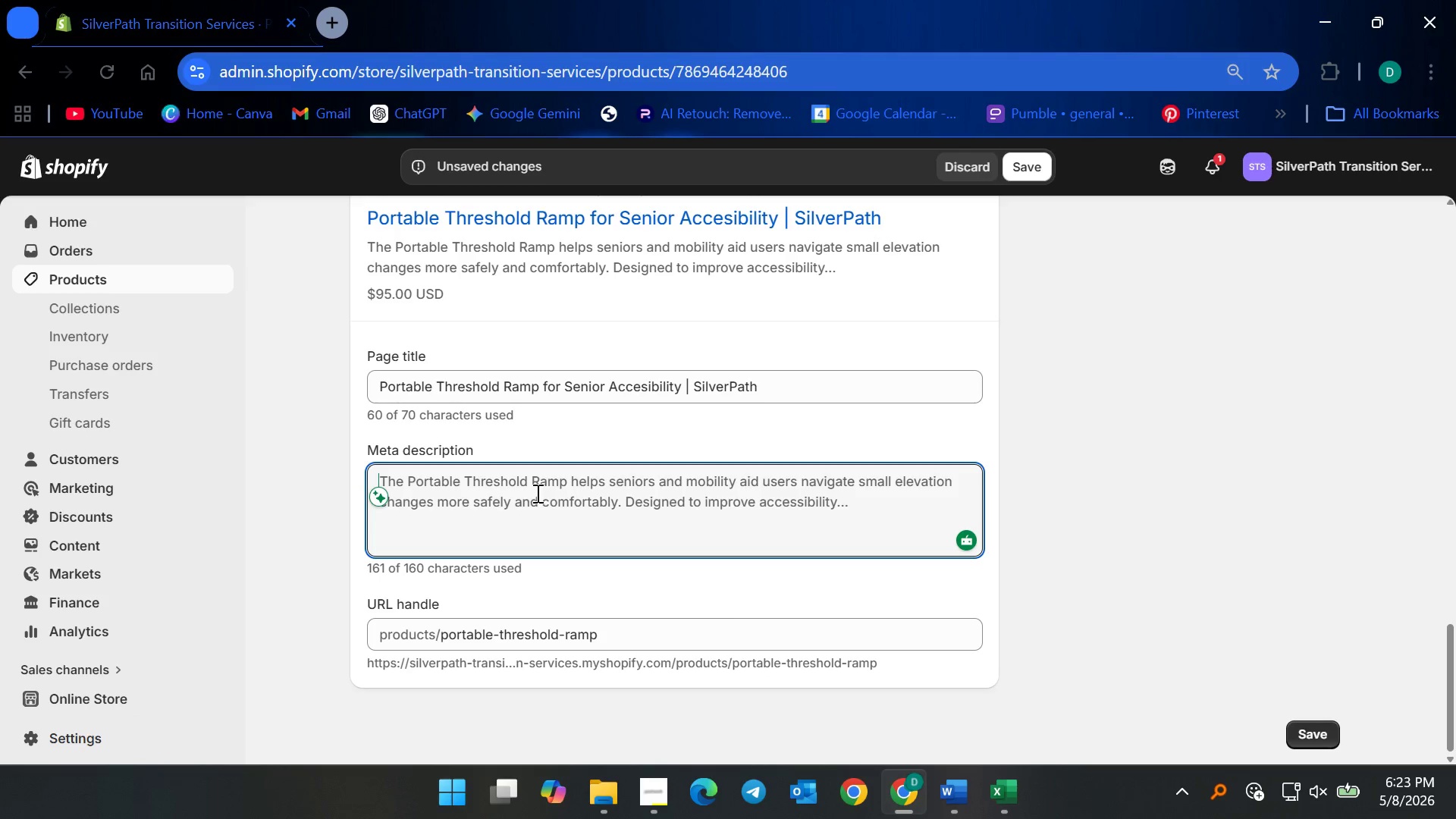 
wait(15.19)
 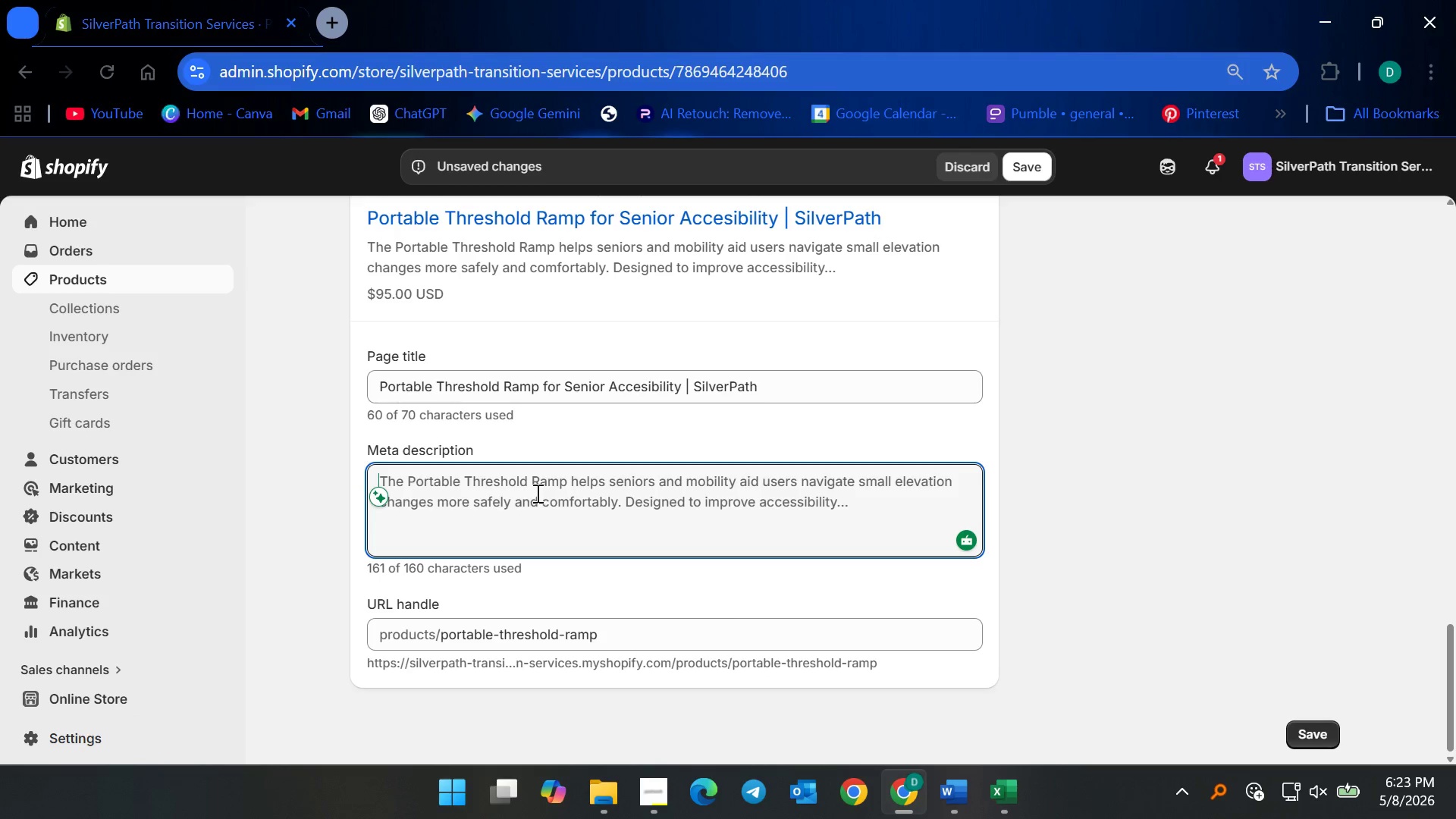 
type(Improve home accessibility with a portable threshold ramp )
 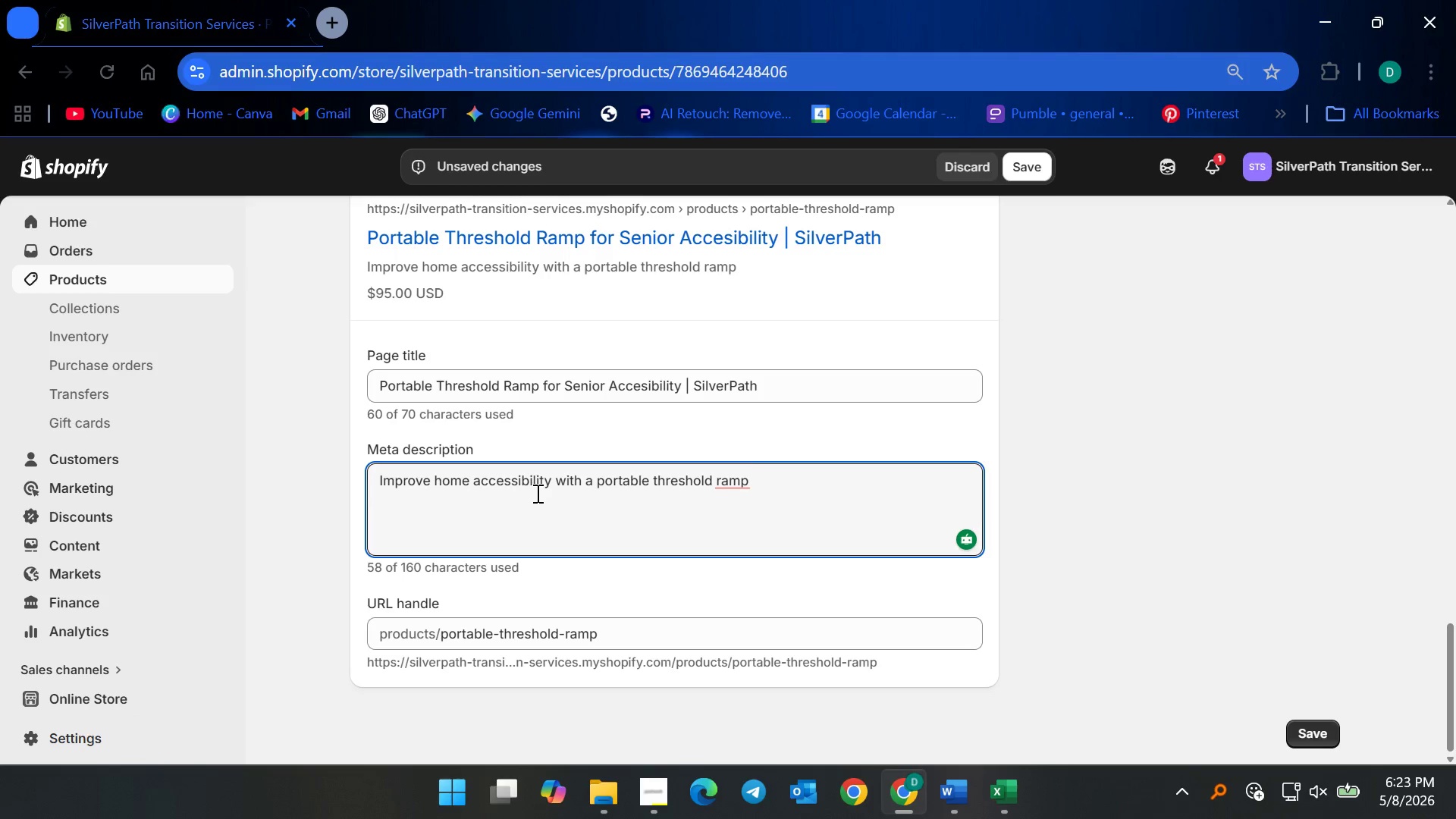 
type(designed to support safer )
 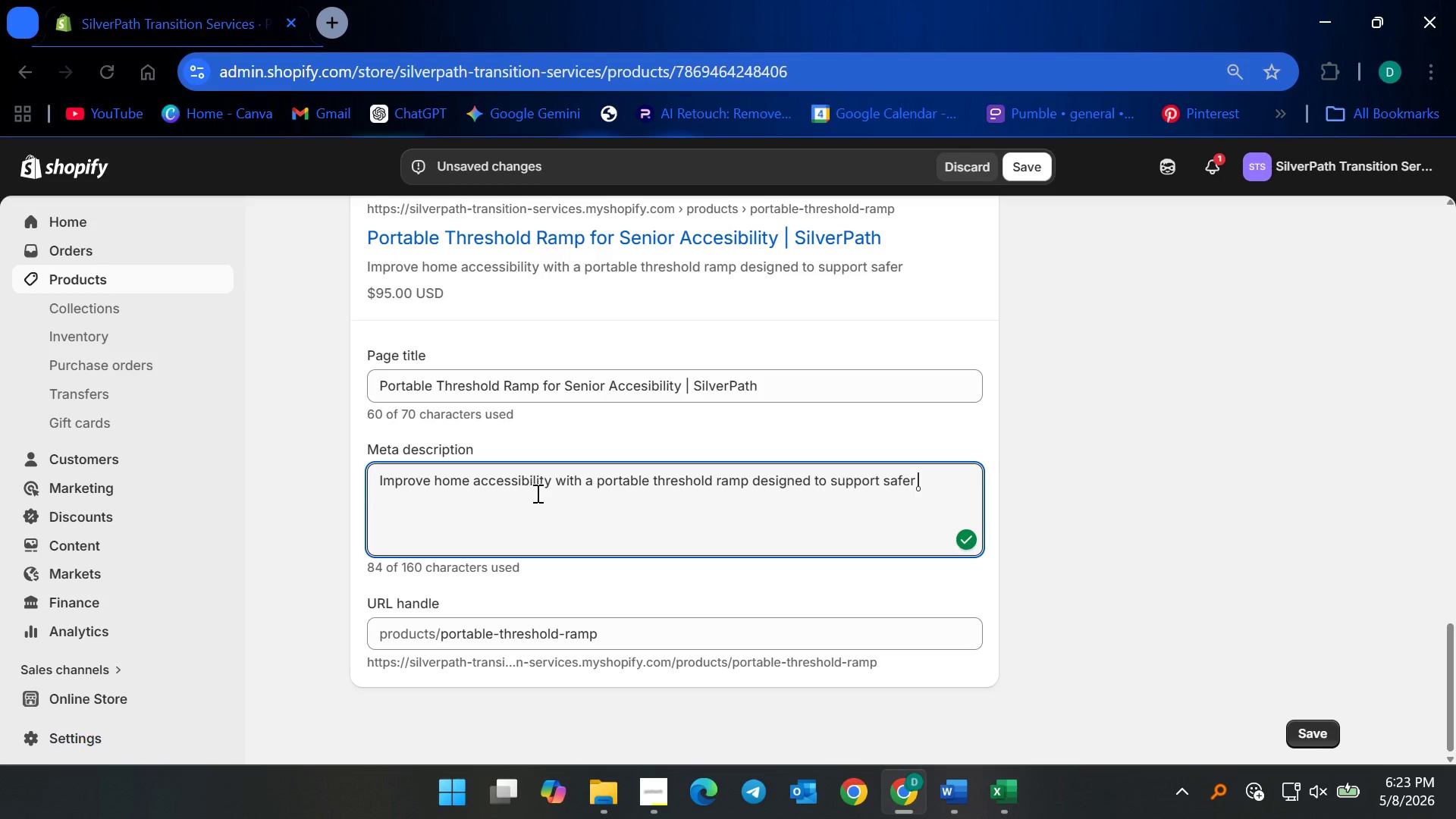 
type(movement for seniors )
 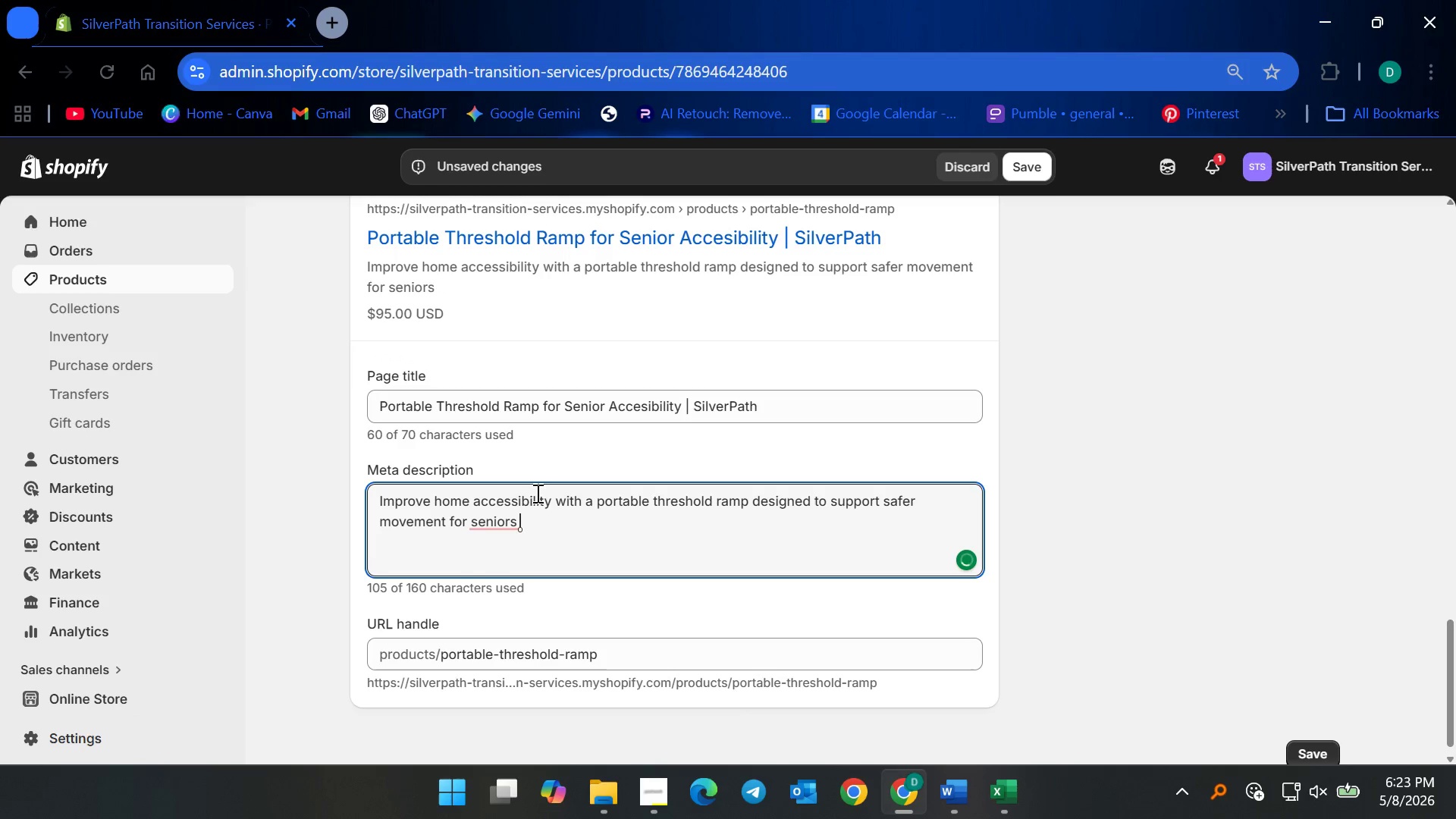 
type(using e)
key(Backspace)
type(walkers or wheelchairs daily. Shop now.)
 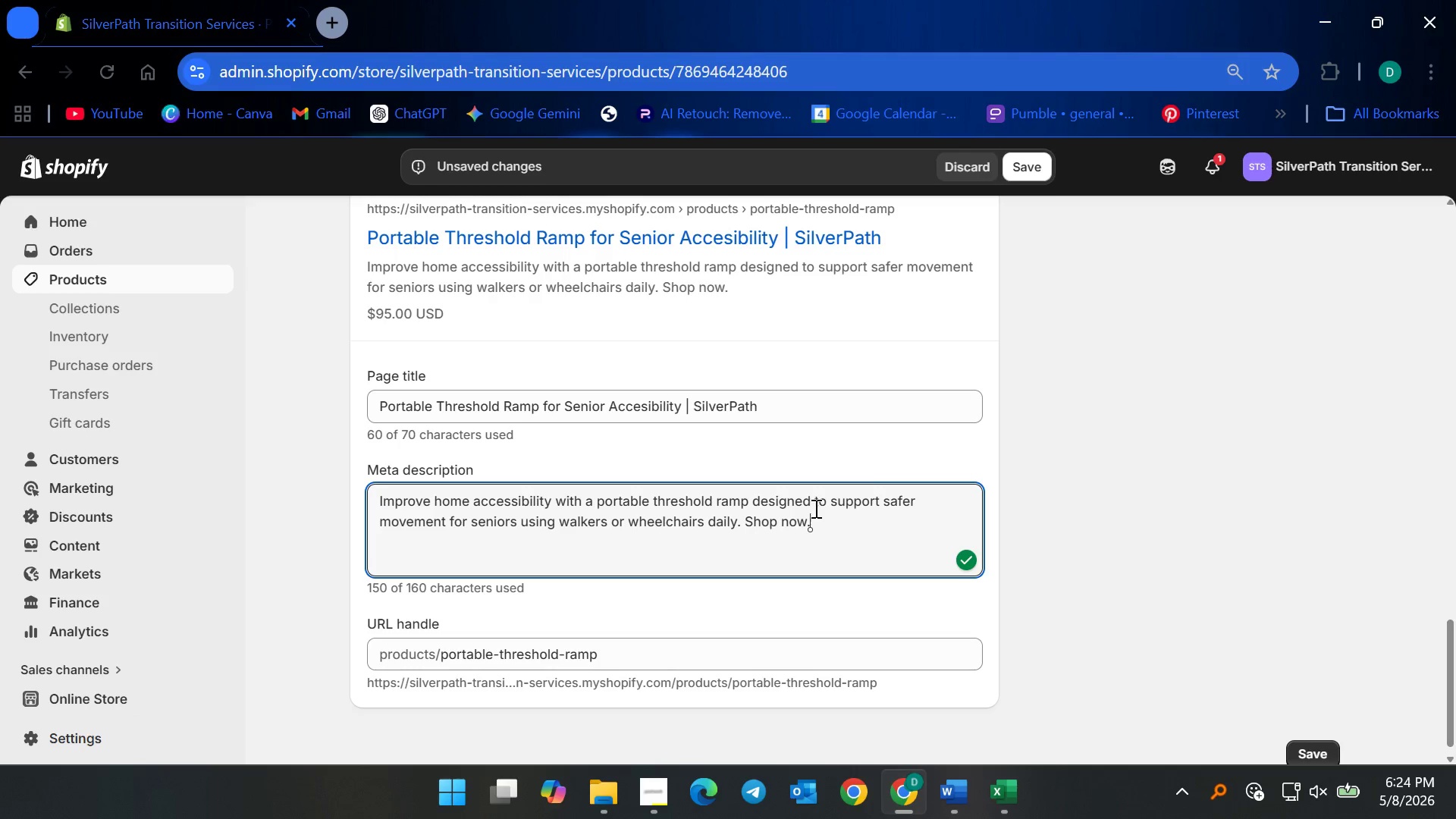 
wait(5.3)
 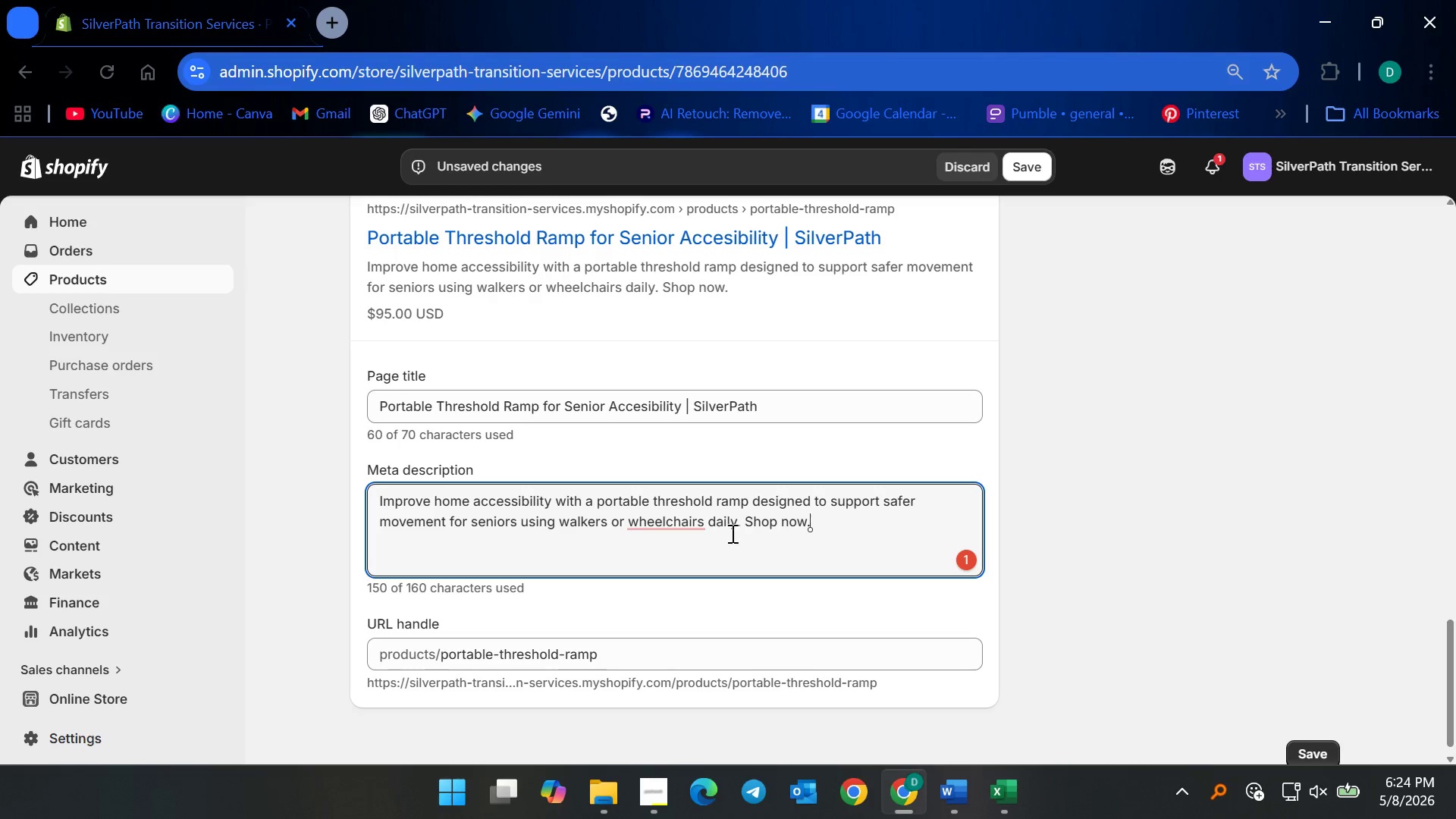 
left_click([1018, 167])
 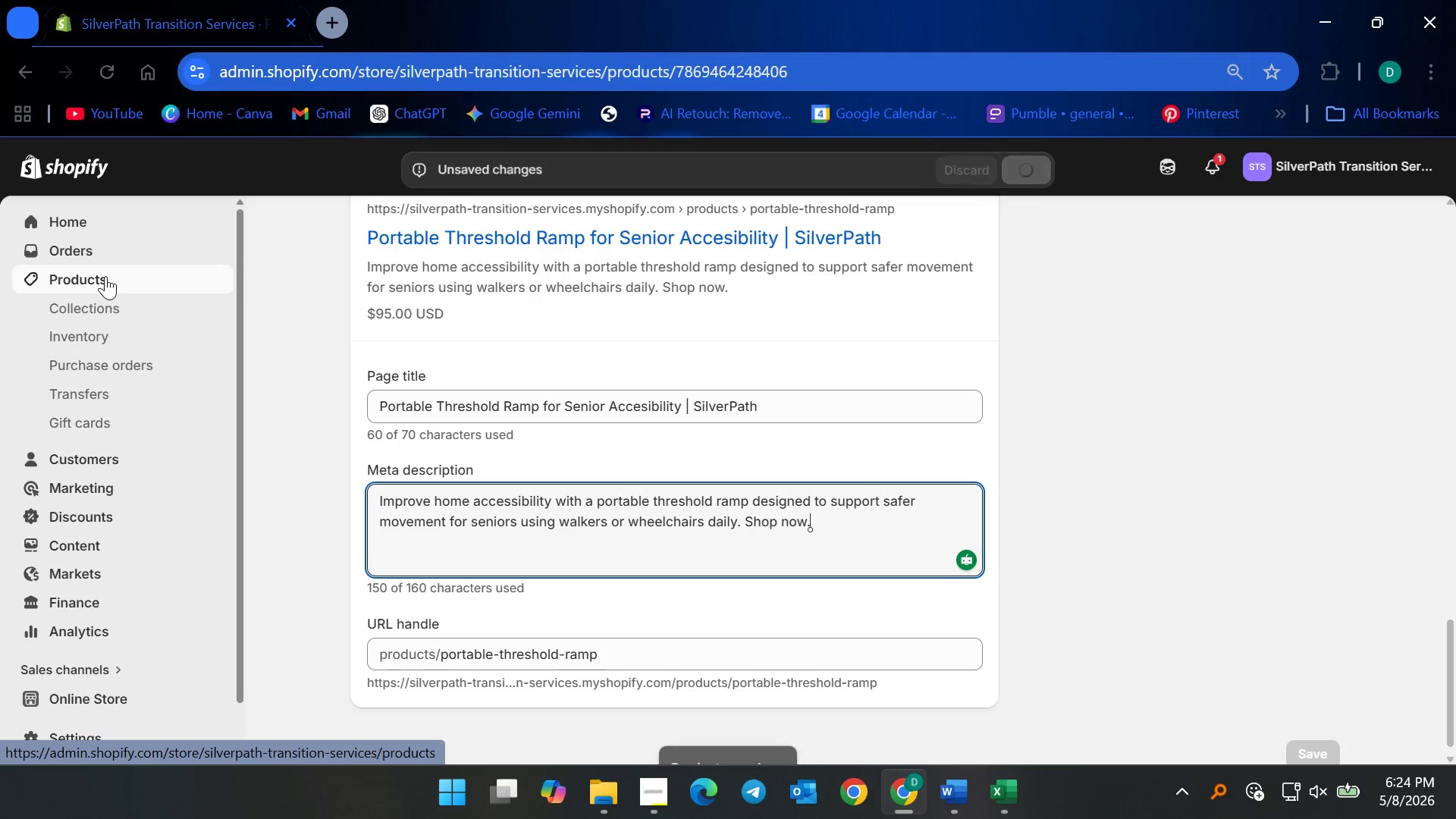 
left_click([105, 276])
 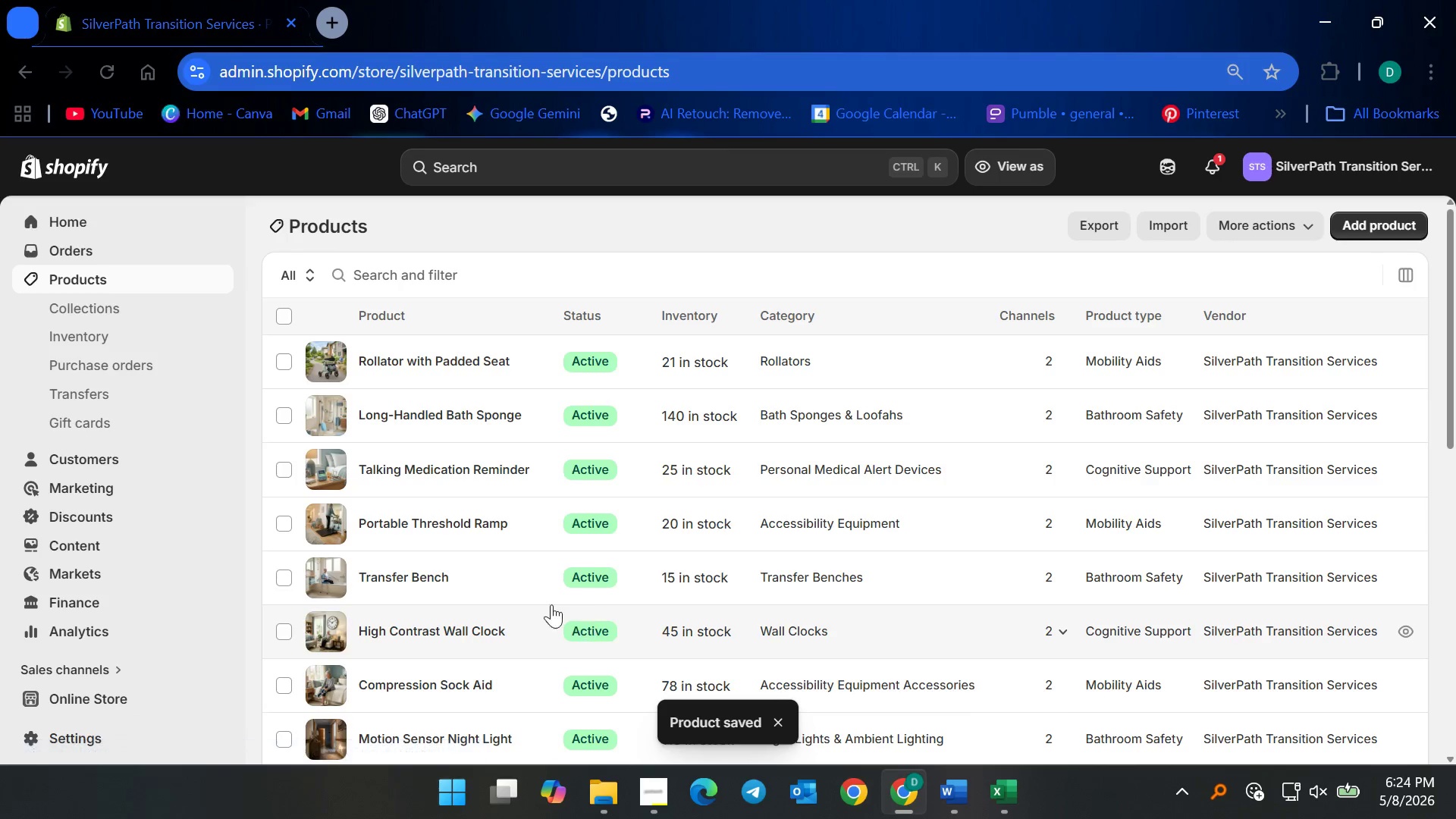 
left_click([461, 465])
 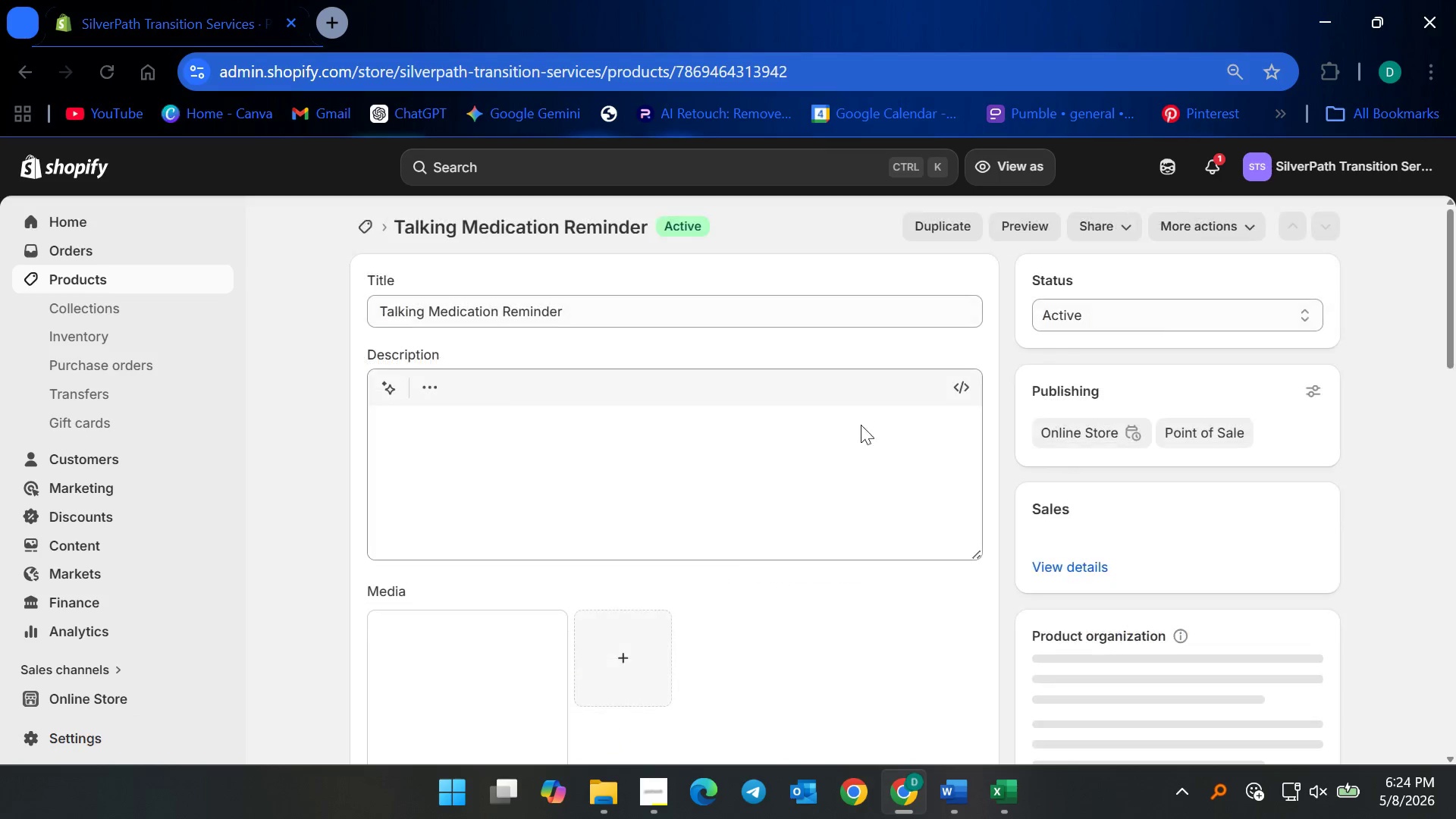 
scroll: coordinate [821, 561], scroll_direction: down, amount: 42.0
 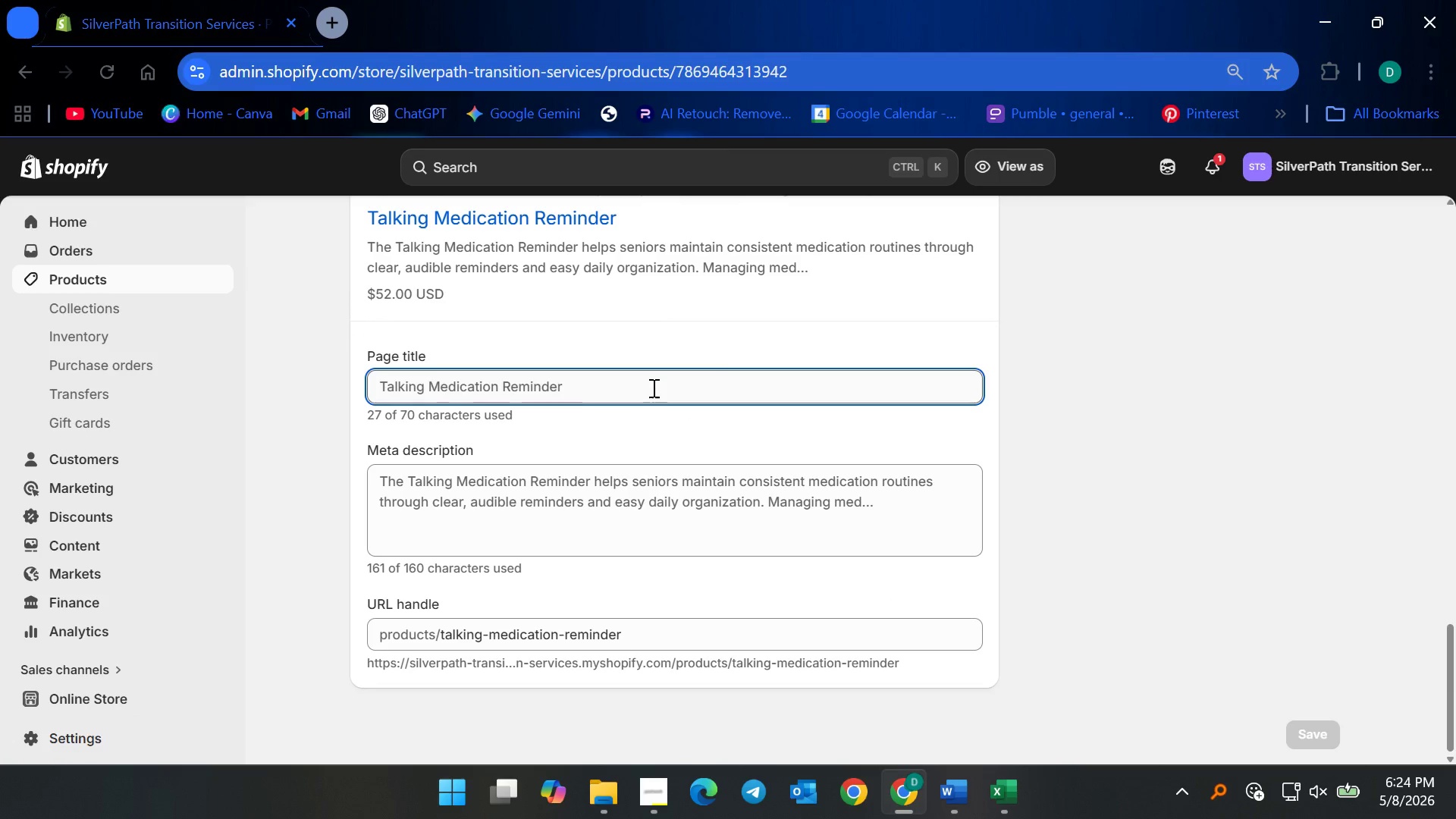 
double_click([652, 388])
 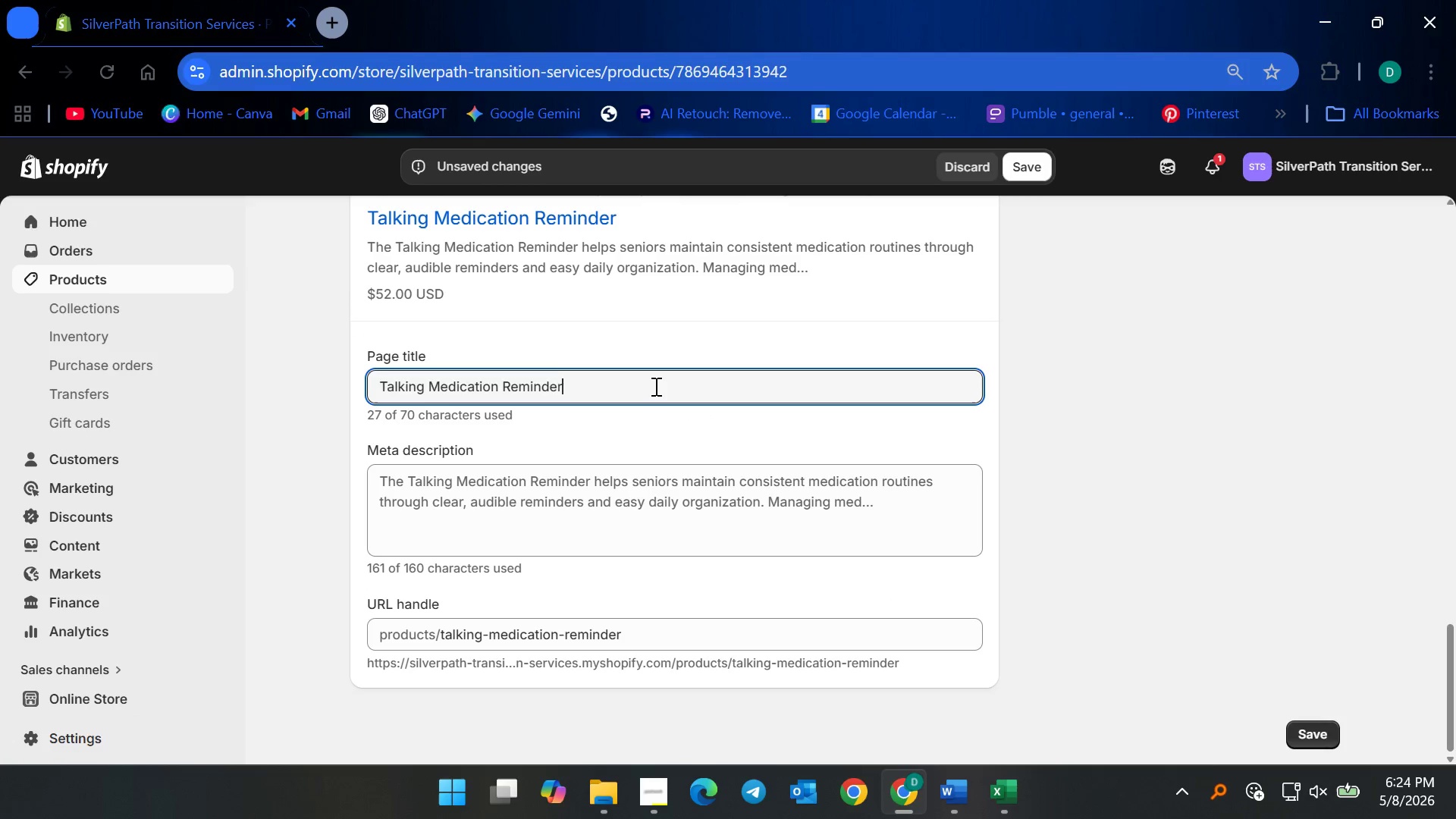 
key(Space)
 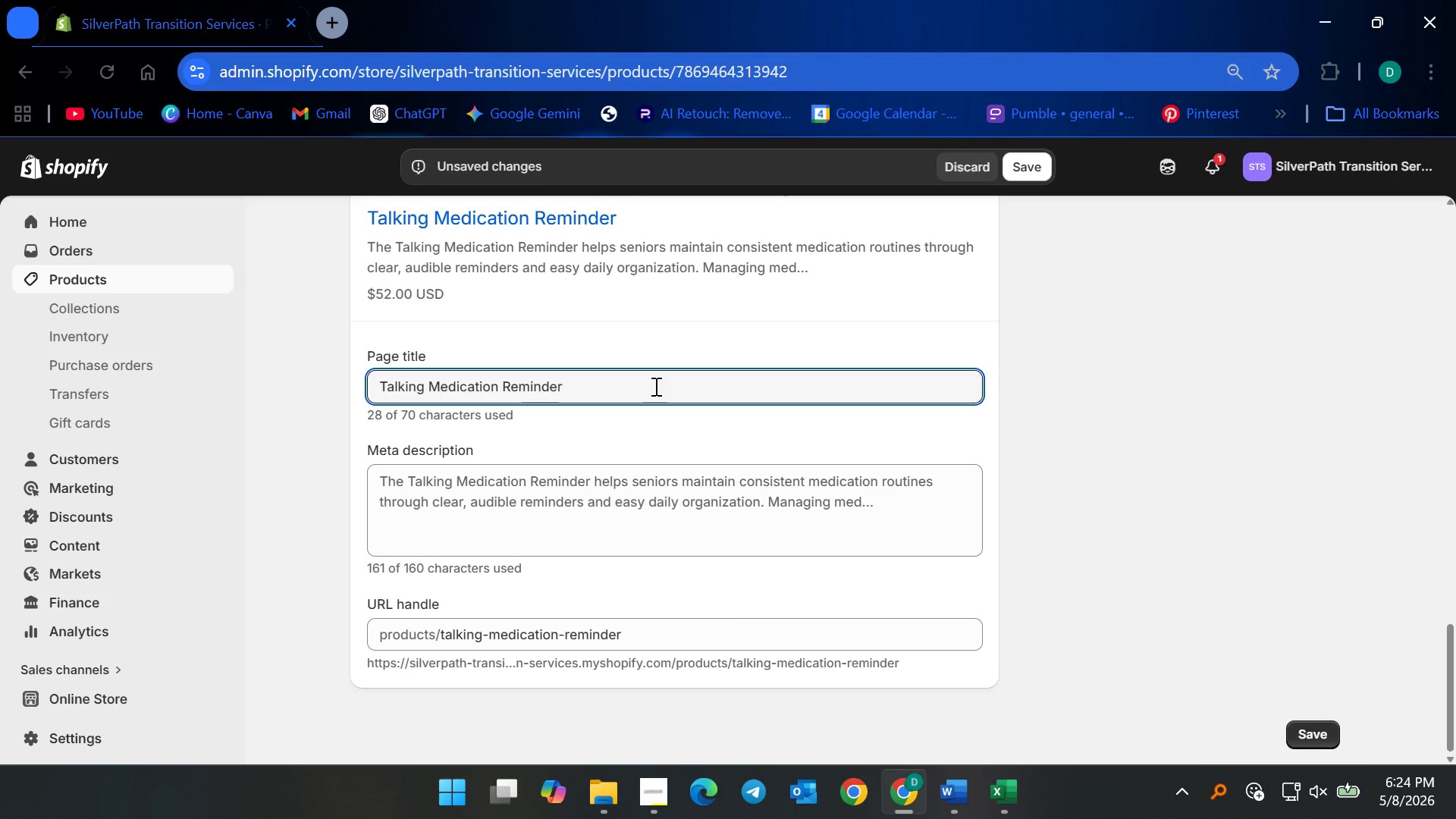 
type(for Senior Daily Care | SilverPath)
 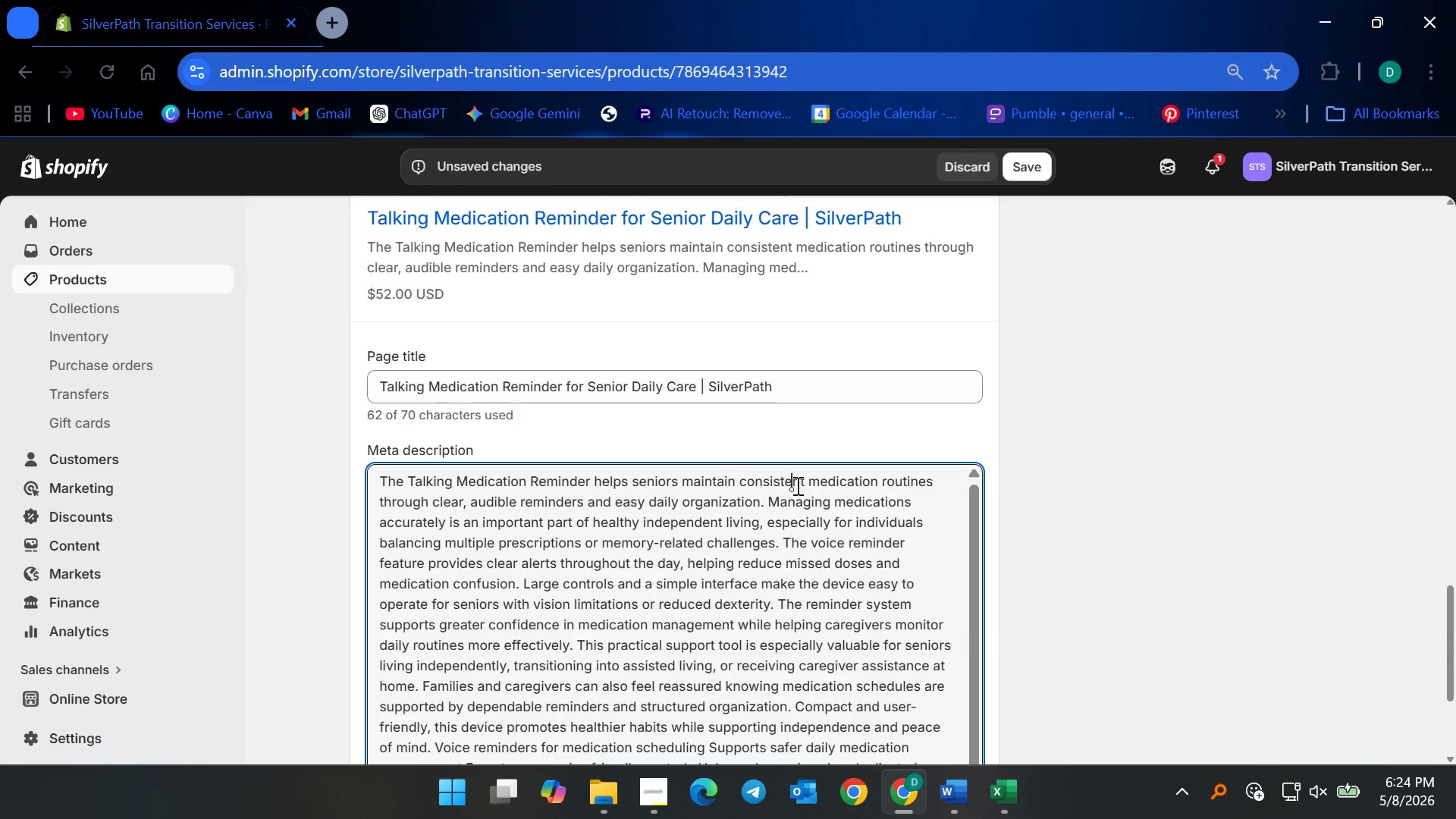 
key(Control+ControlLeft)
 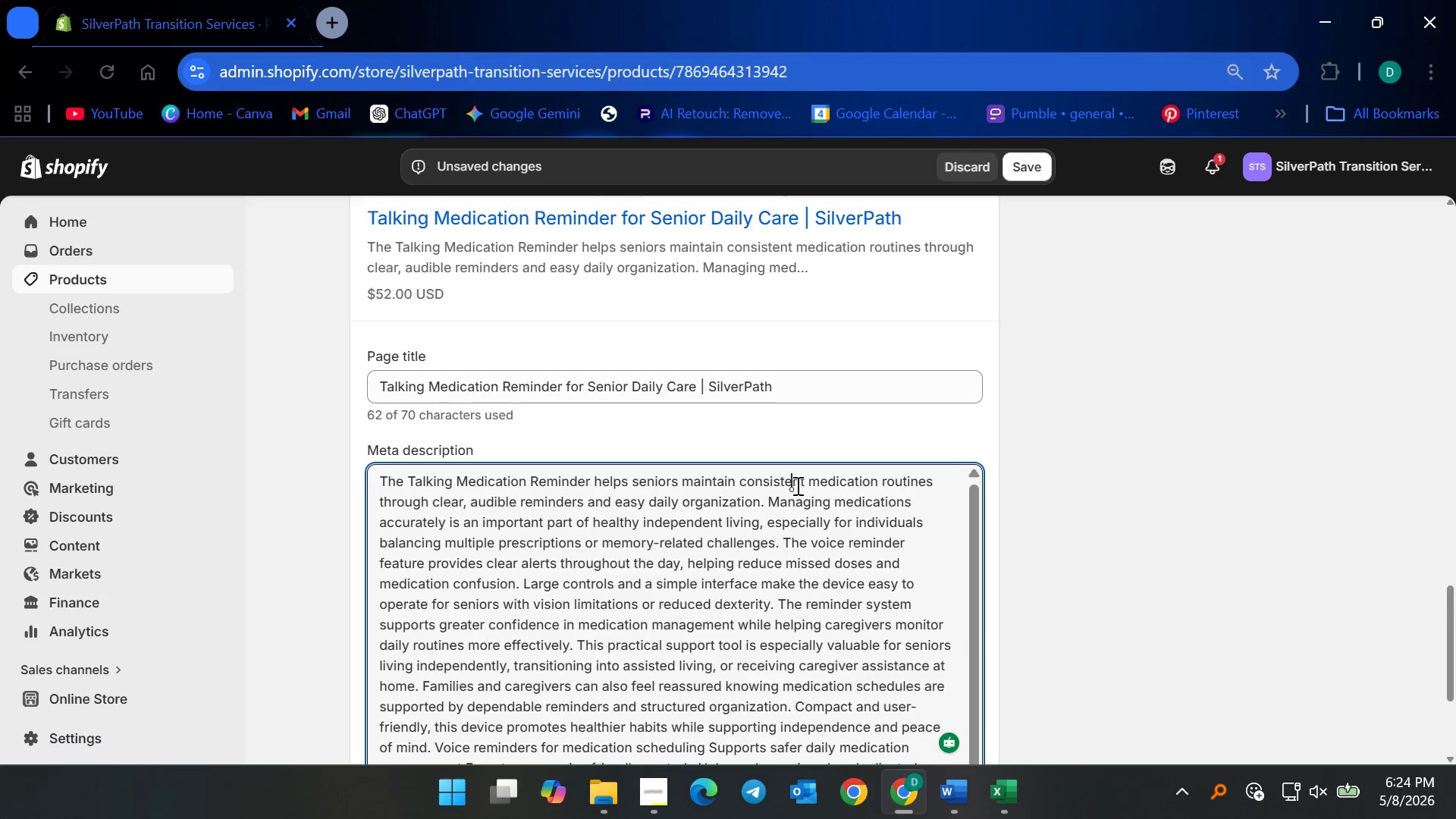 
key(Control+A)
 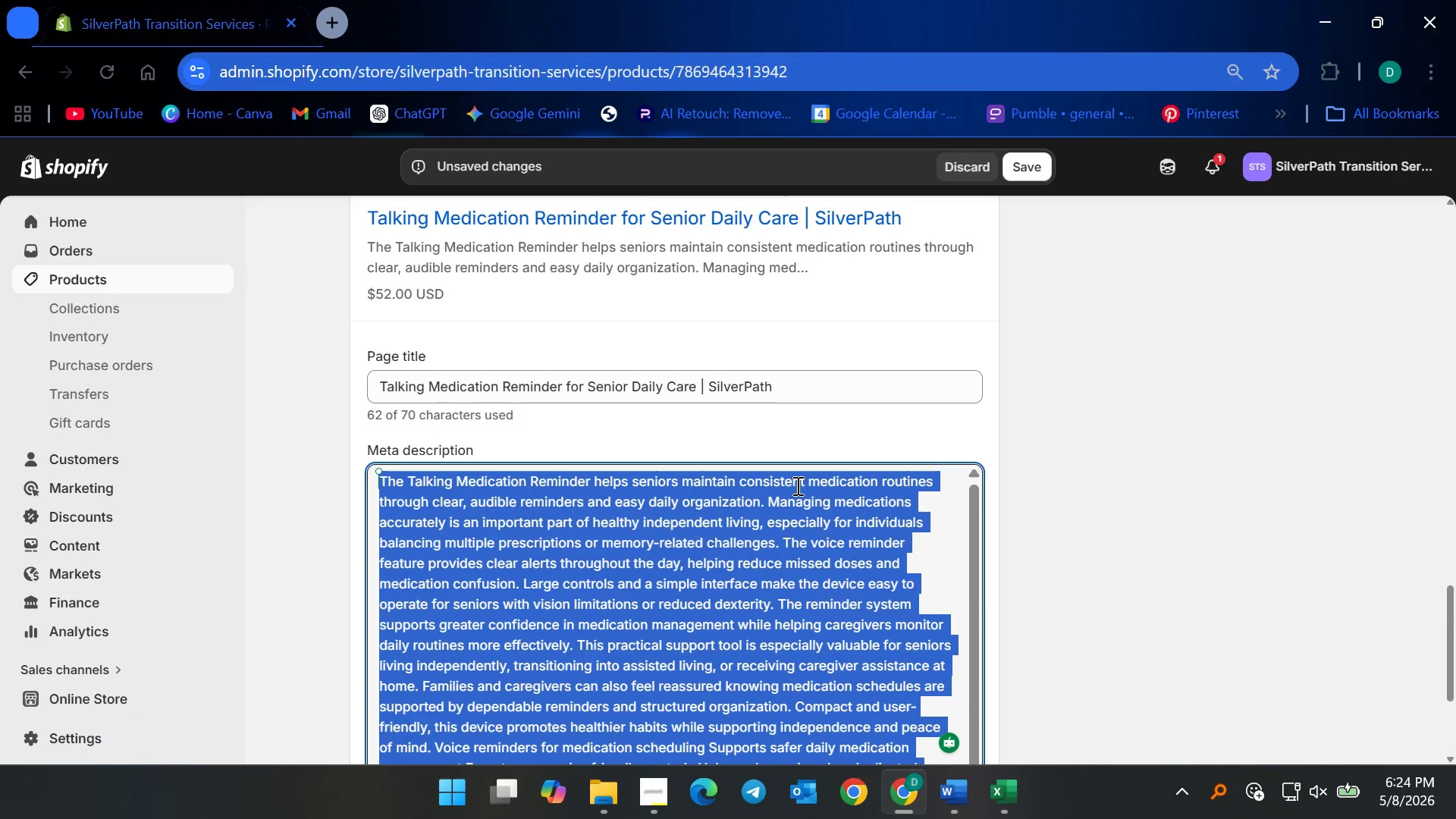 
key(Backspace)
 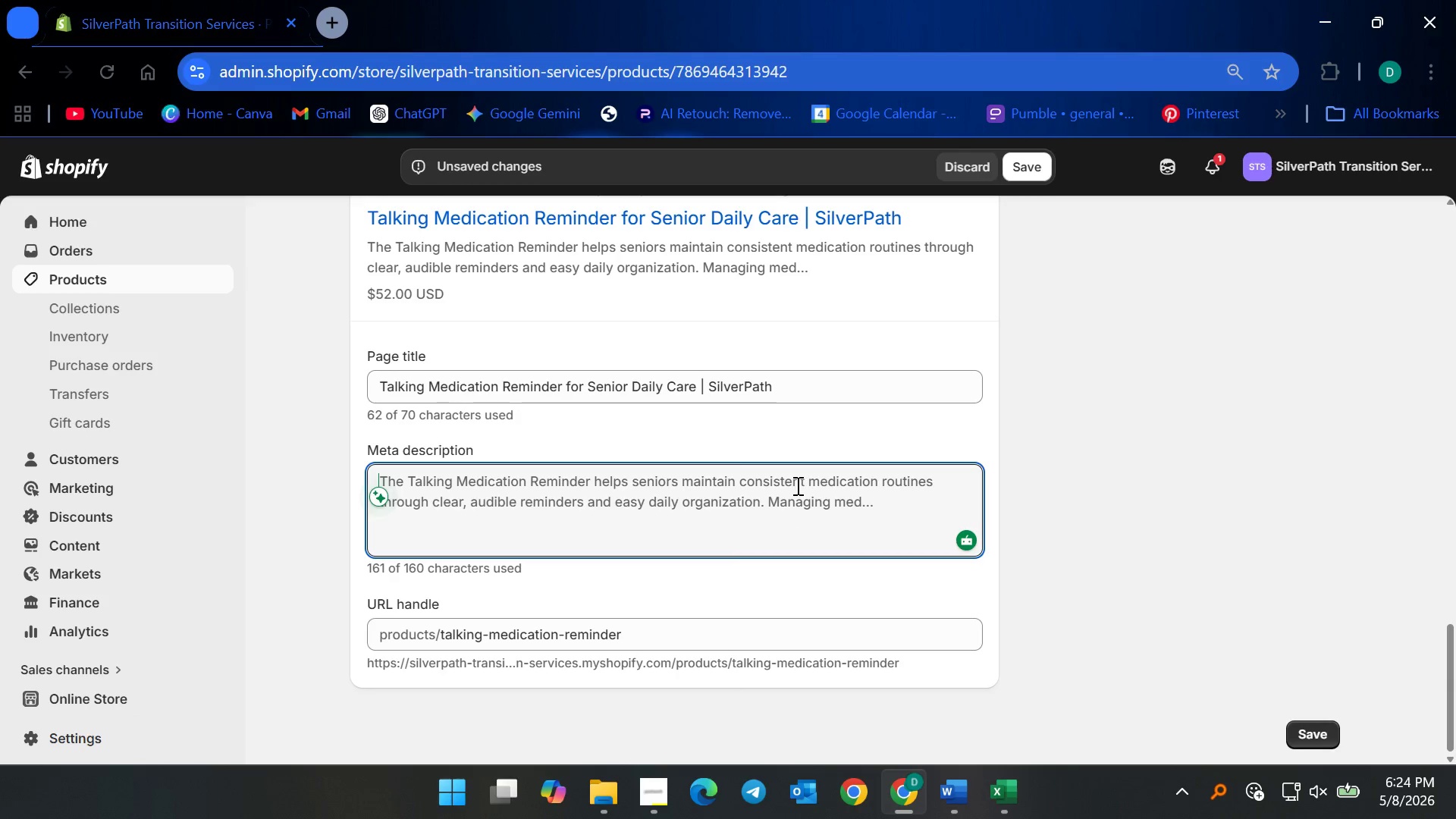 
wait(8.77)
 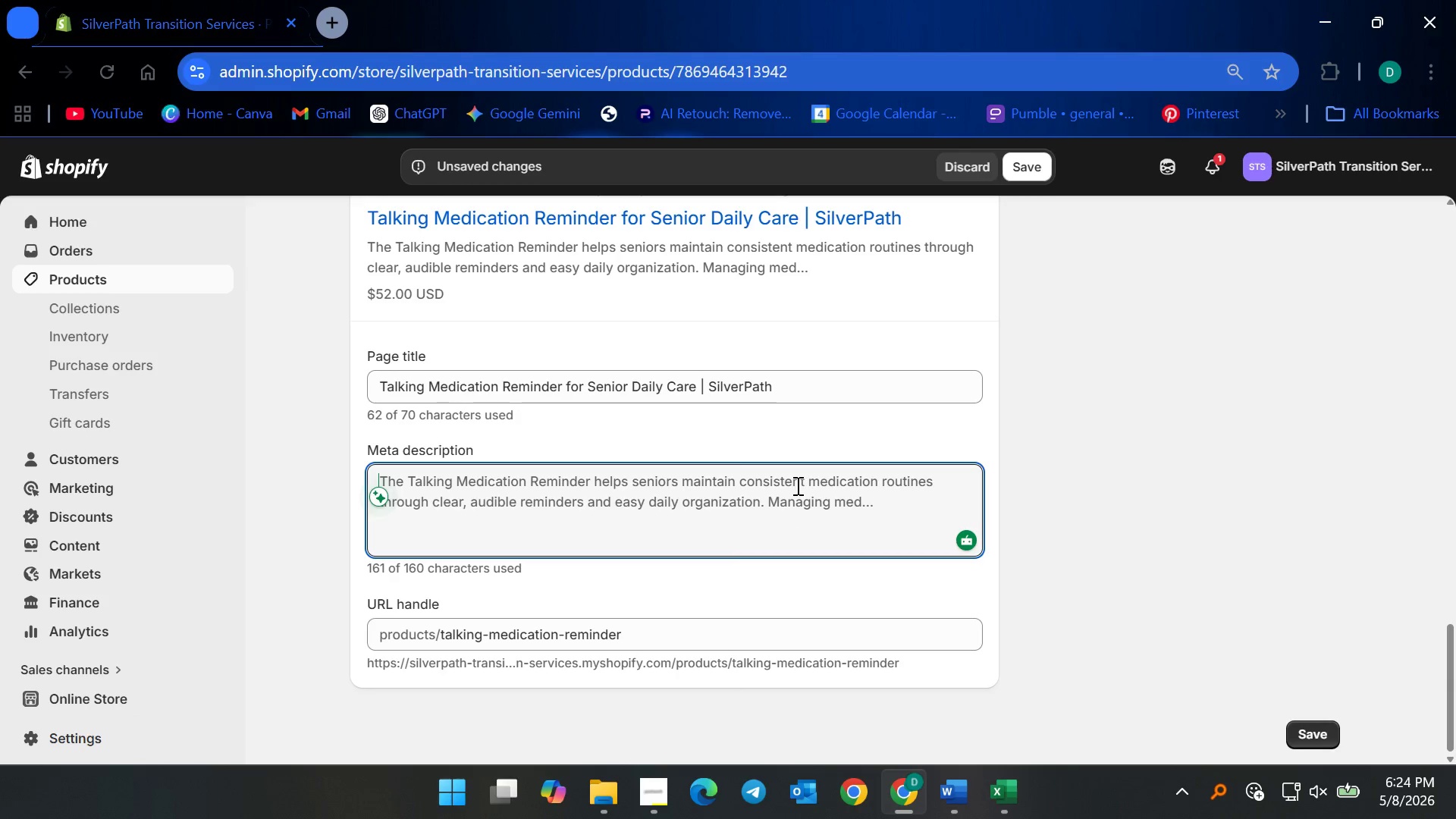 
type(Manage medications confidently with a talking reminder device designed to suppot)
key(Backspace)
type(t)
key(Backspace)
type(rt seniors red)
 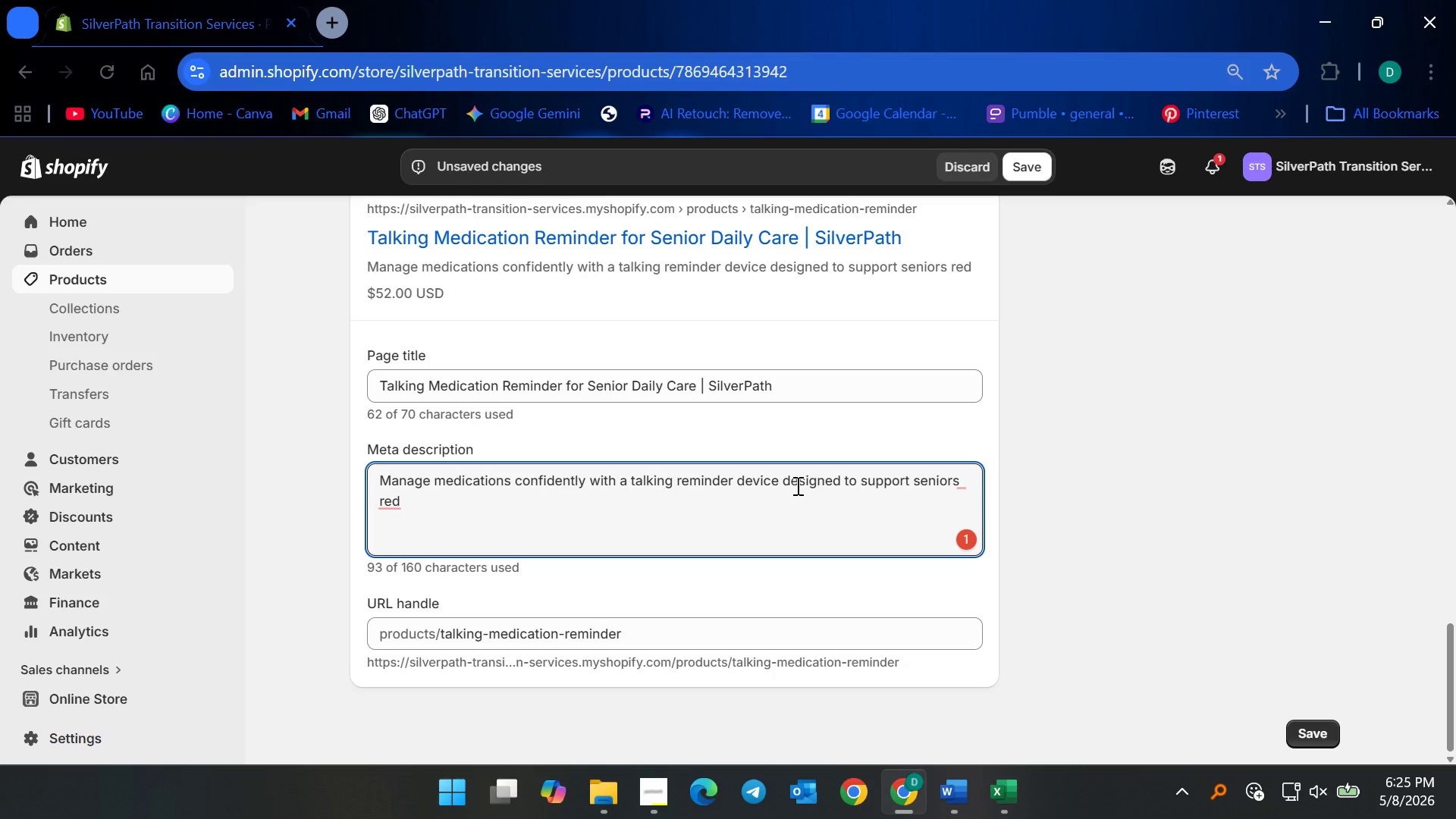 
wait(13.3)
 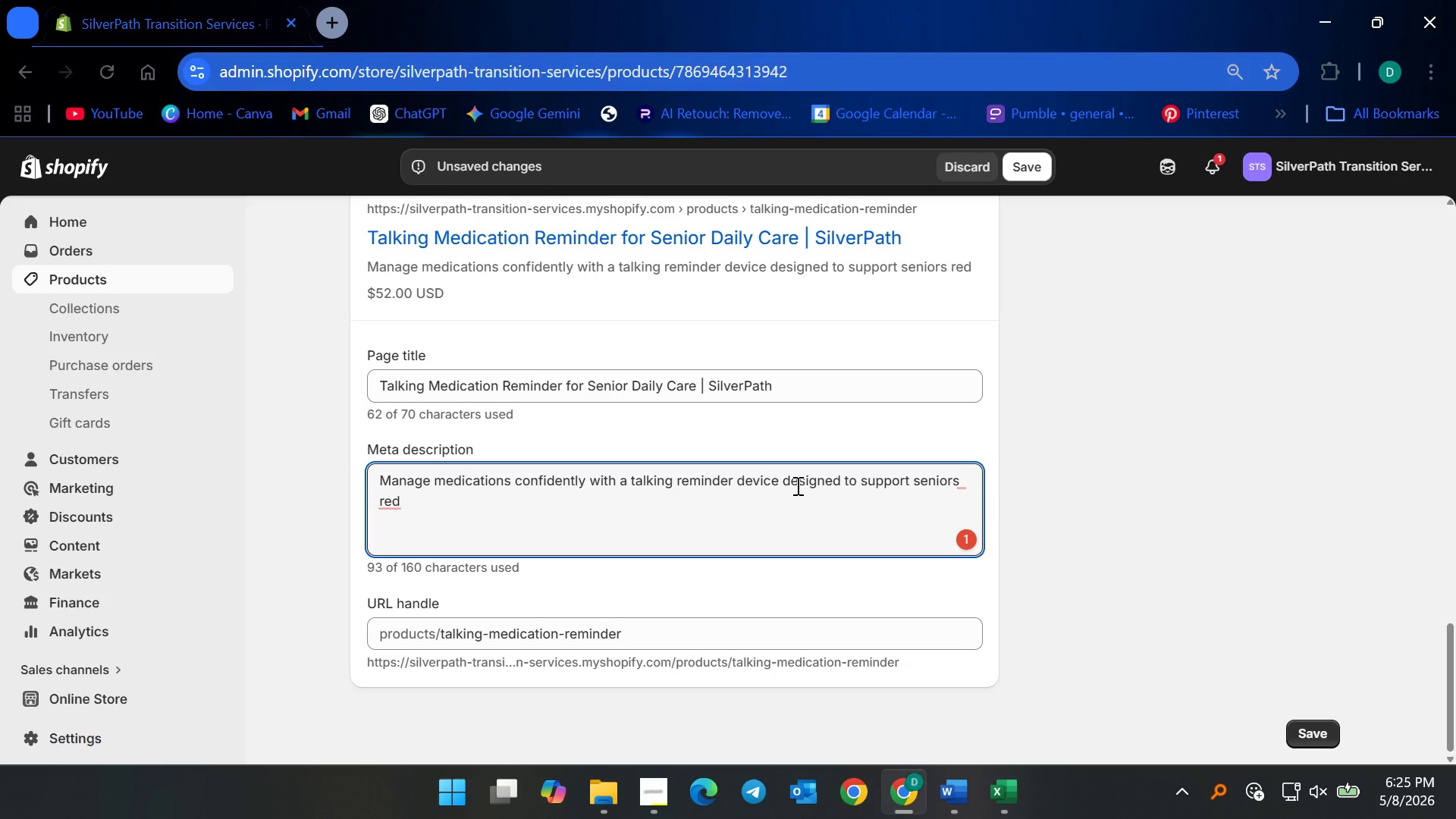 
key(Backspace)
key(Backspace)
key(Backspace)
key(Backspace)
type(, carego)
key(Backspace)
type(ivers, and helathy daily medication routines easier. Shop now.)
 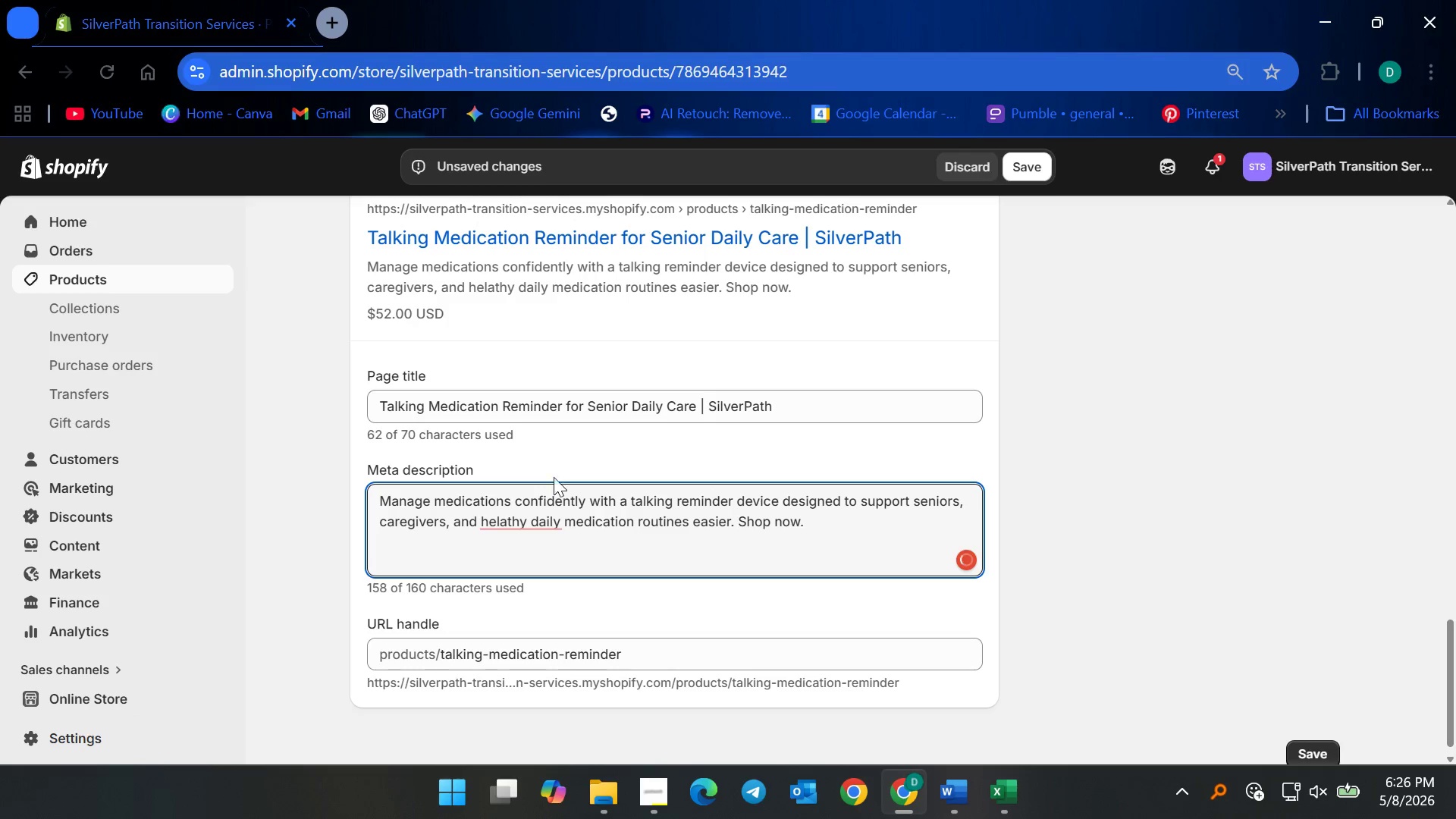 
left_click([531, 528])
 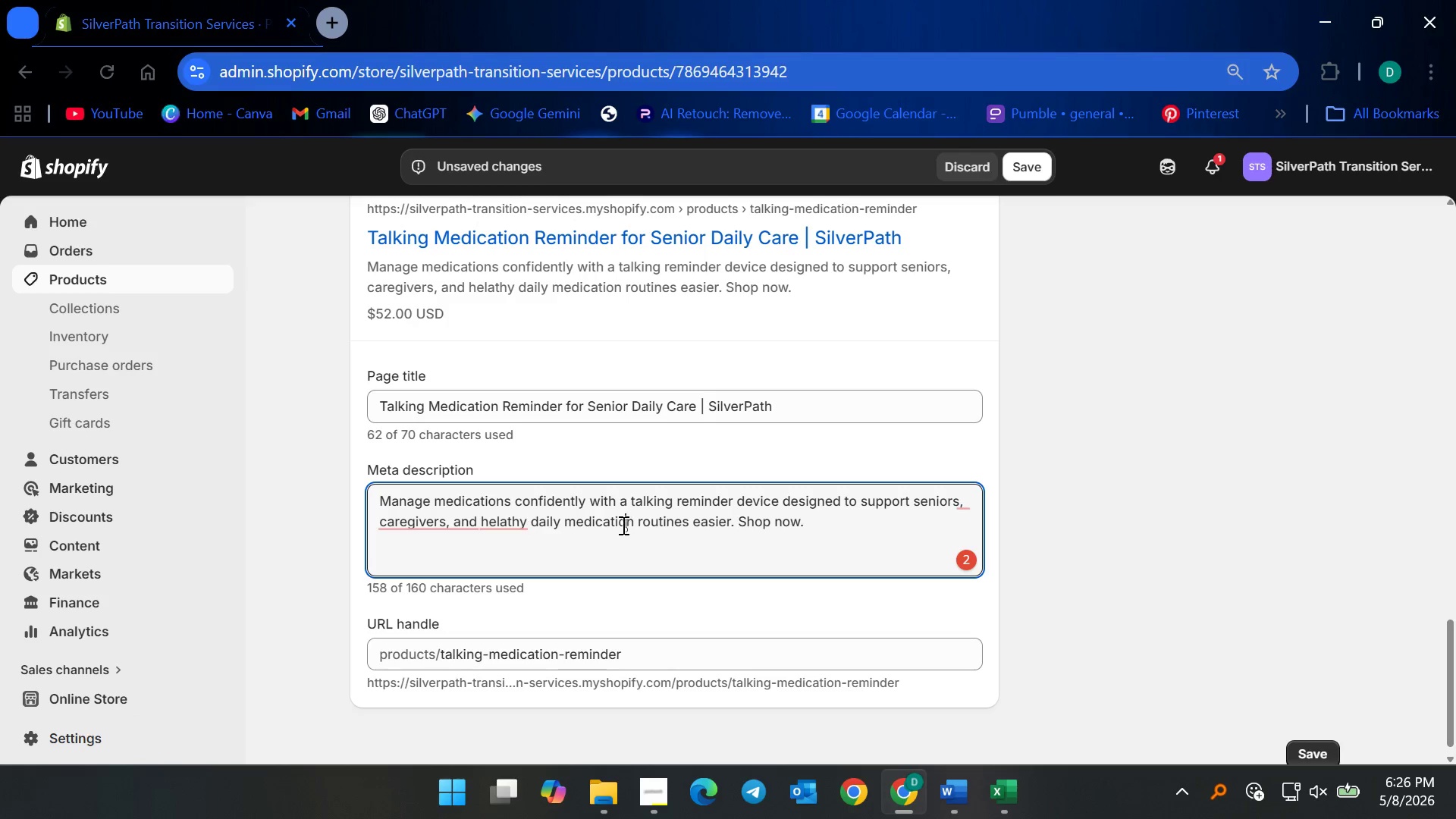 
left_click([444, 515])
 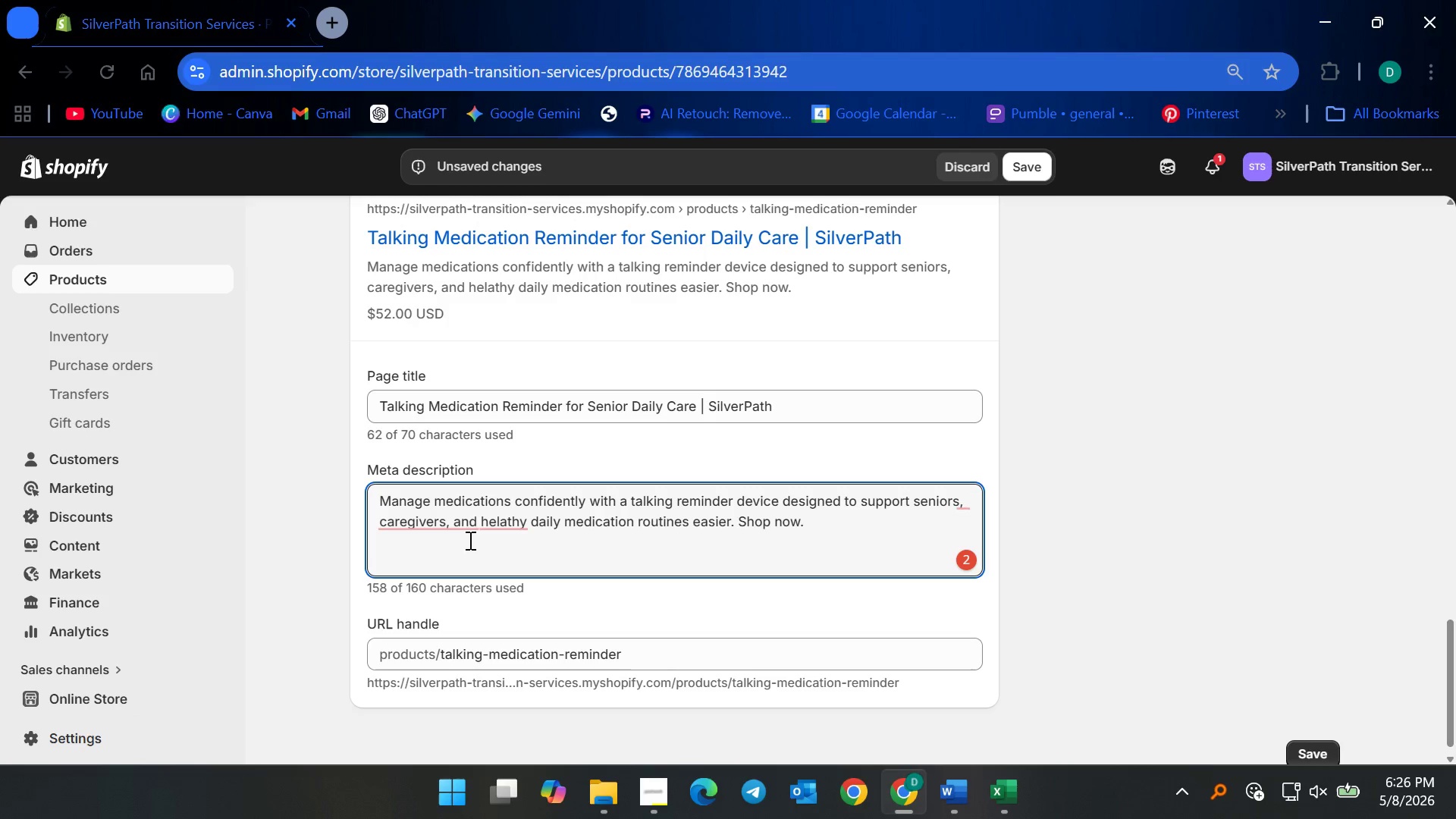 
left_click([479, 514])
 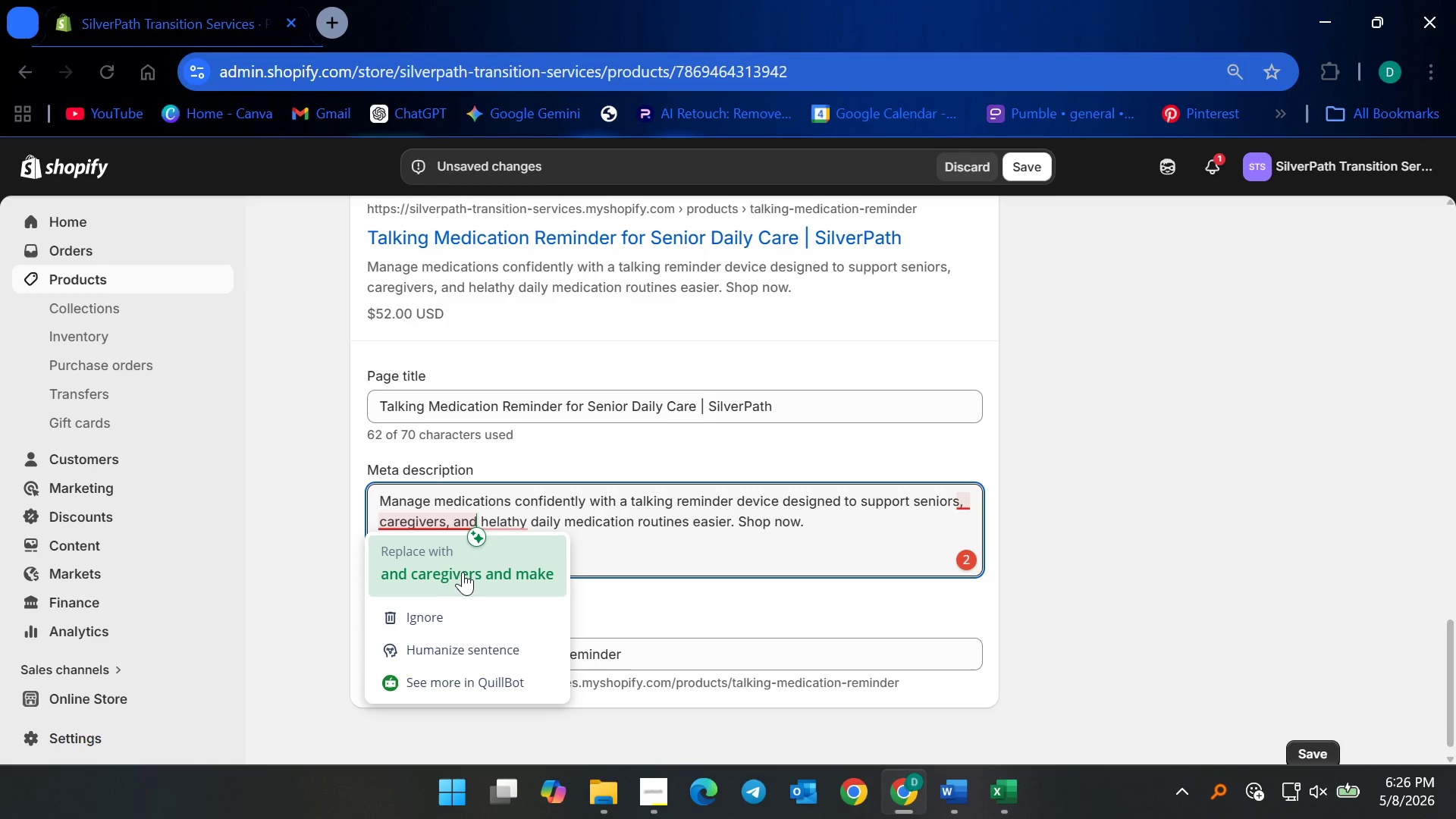 
wait(13.53)
 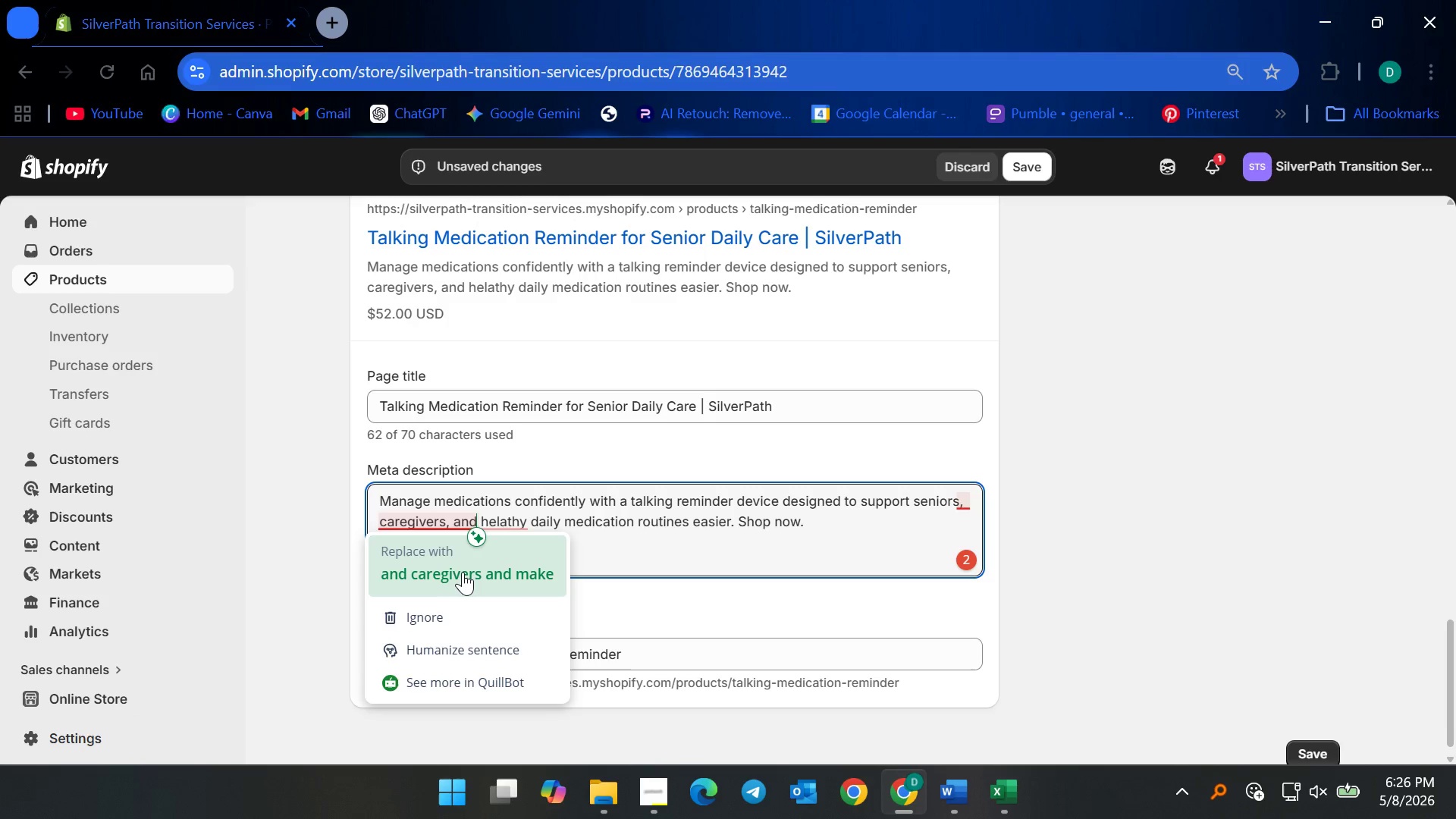 
left_click([736, 551])
 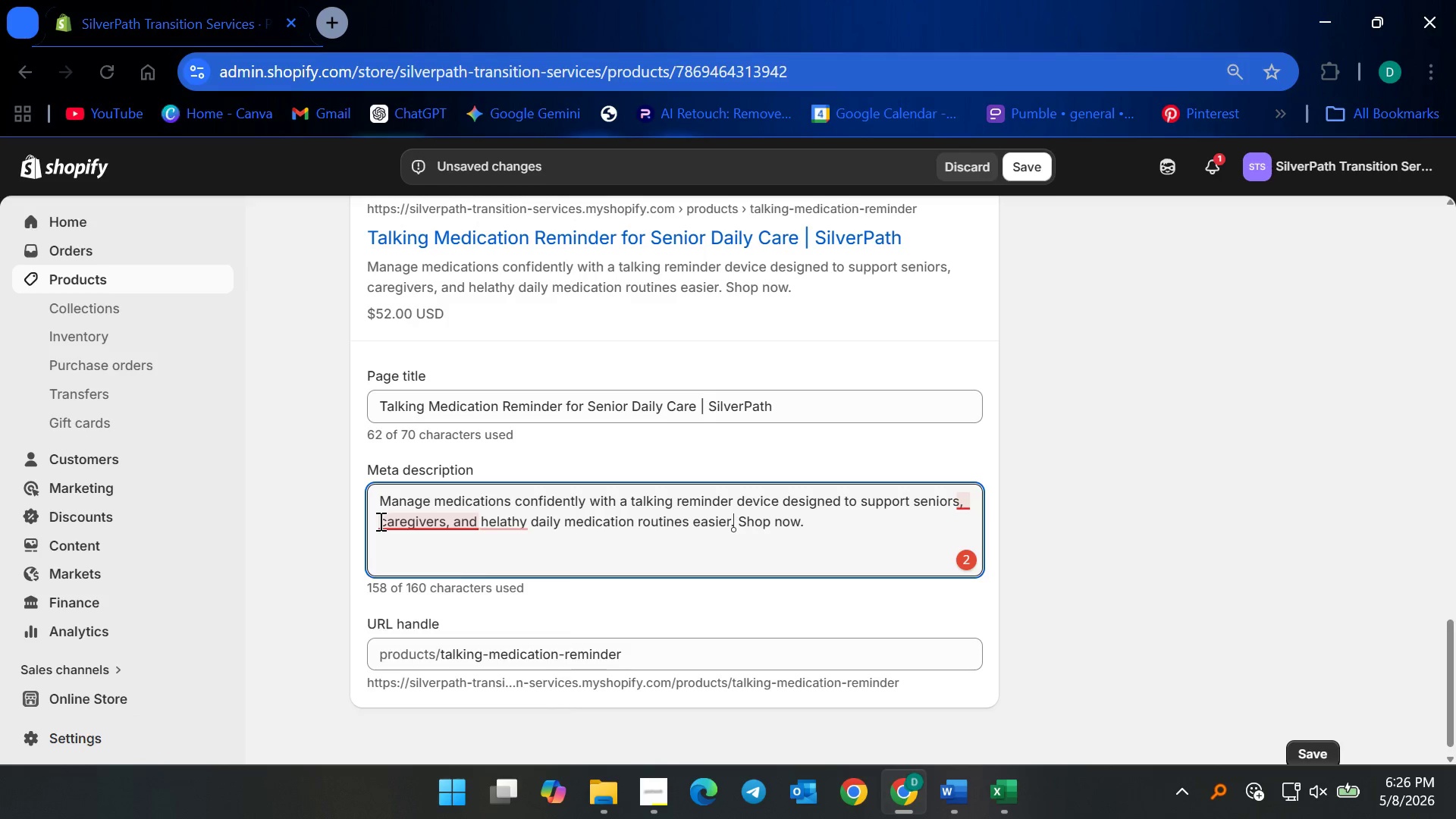 
left_click([379, 521])
 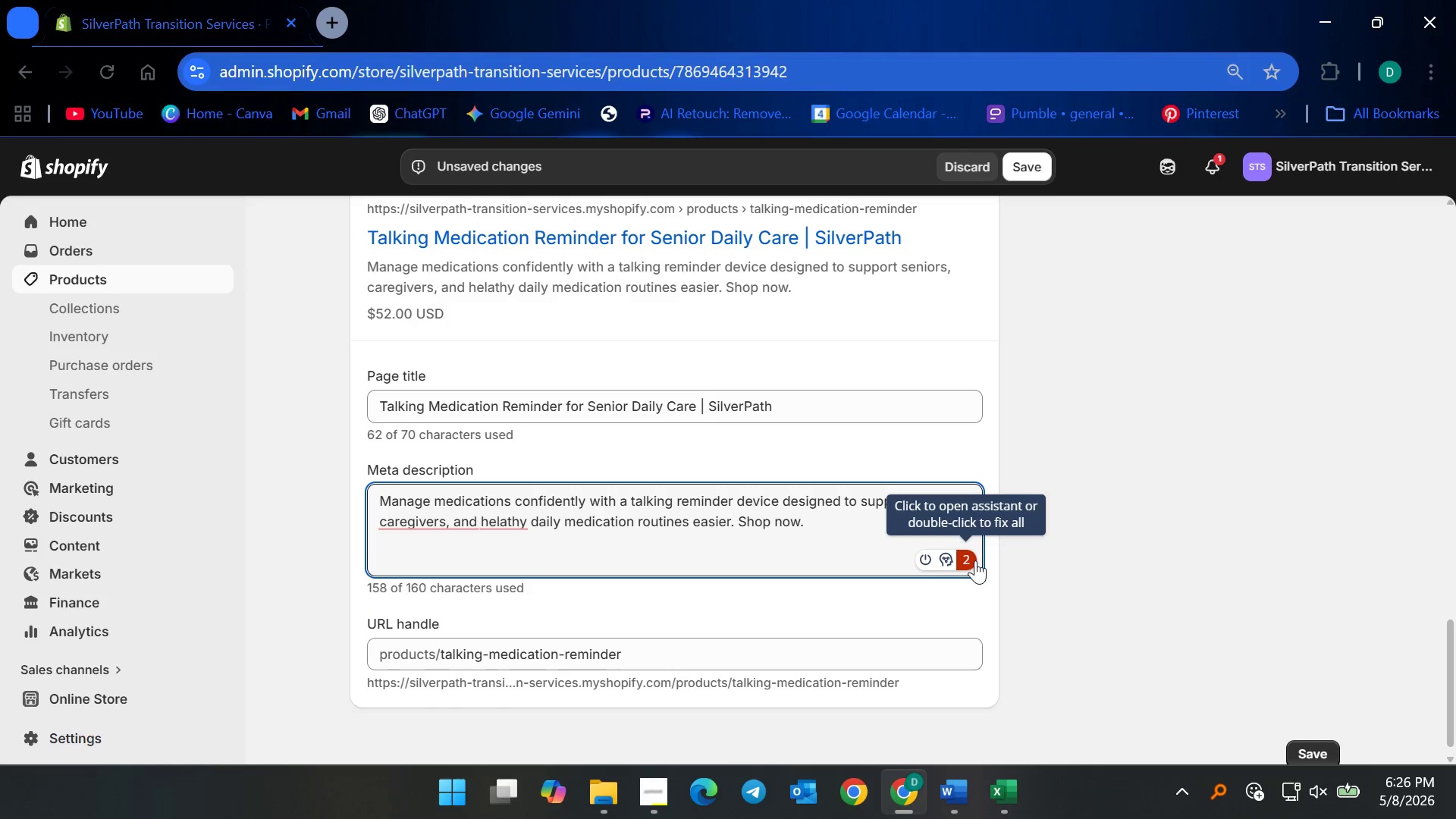 
key(Backspace)
 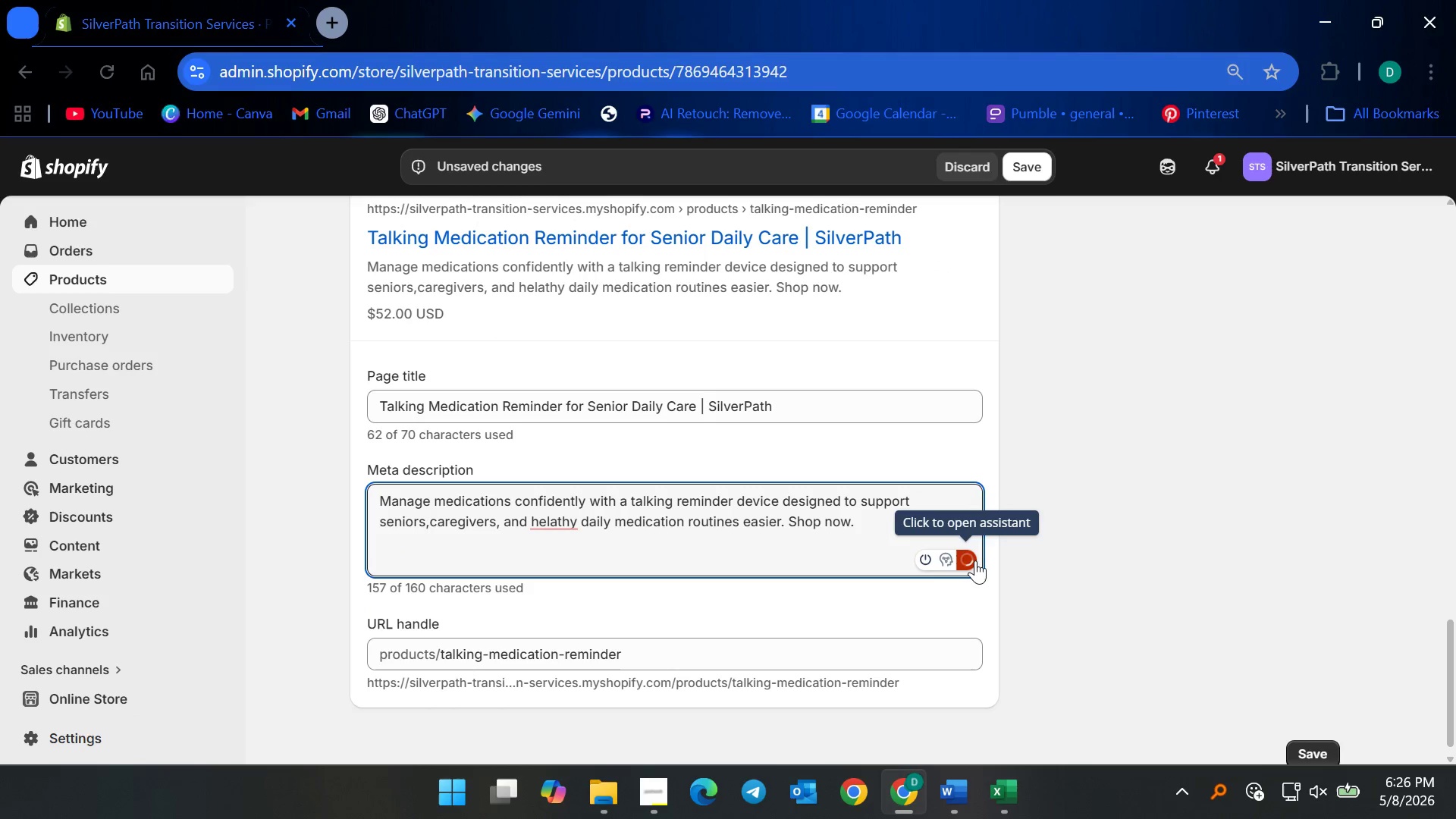 
key(Space)
 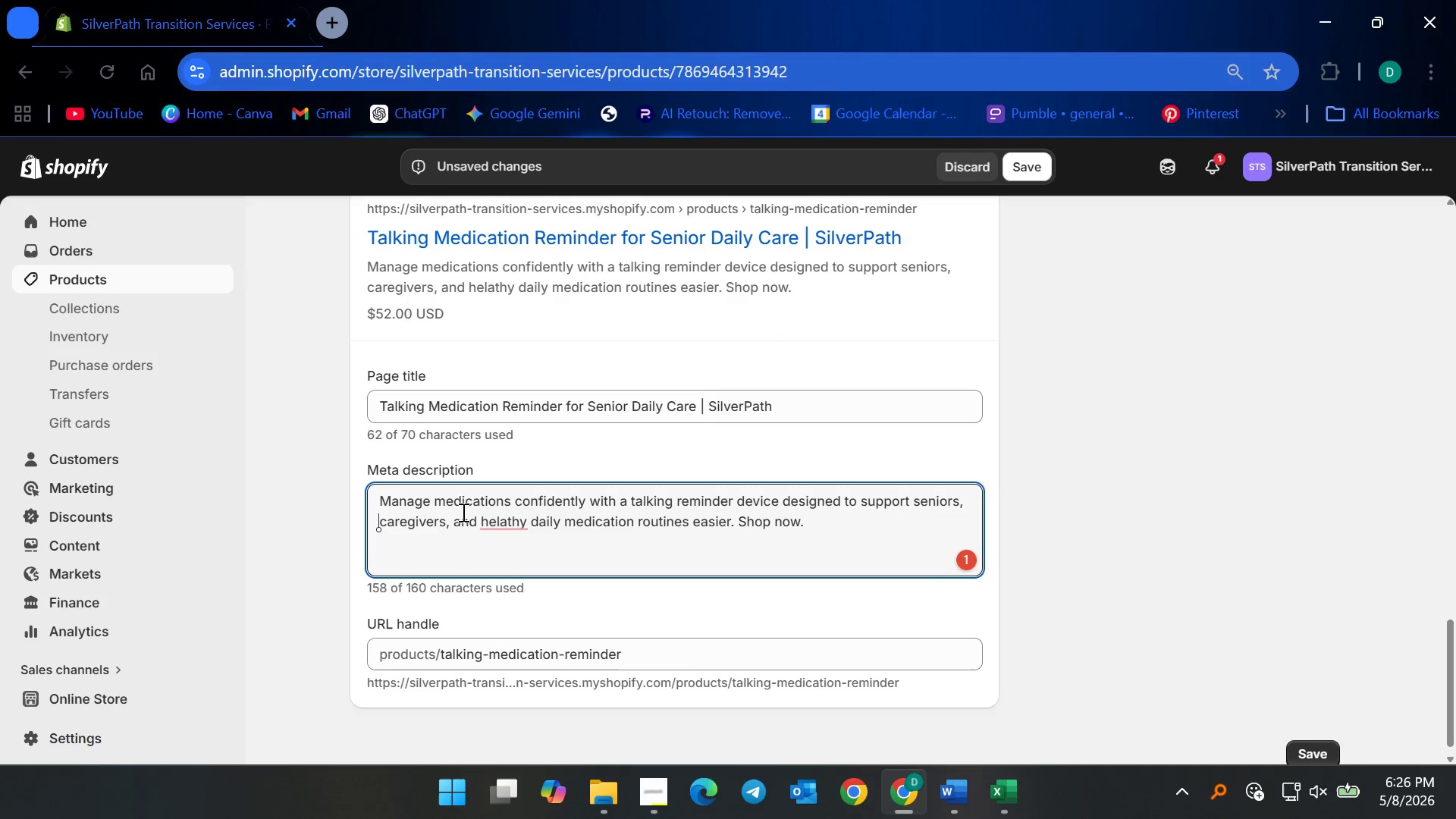 
left_click([494, 516])
 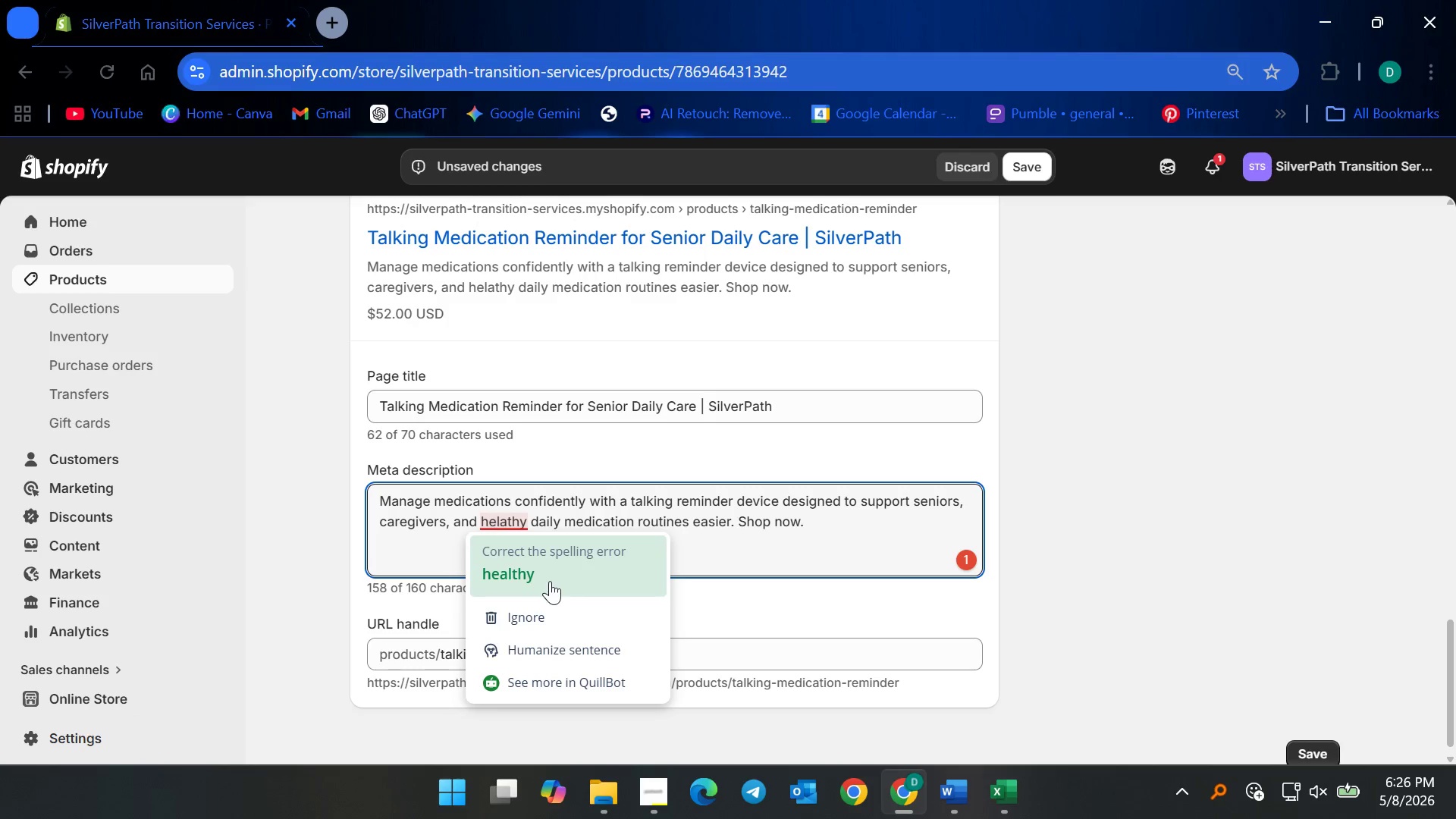 
left_click([550, 581])
 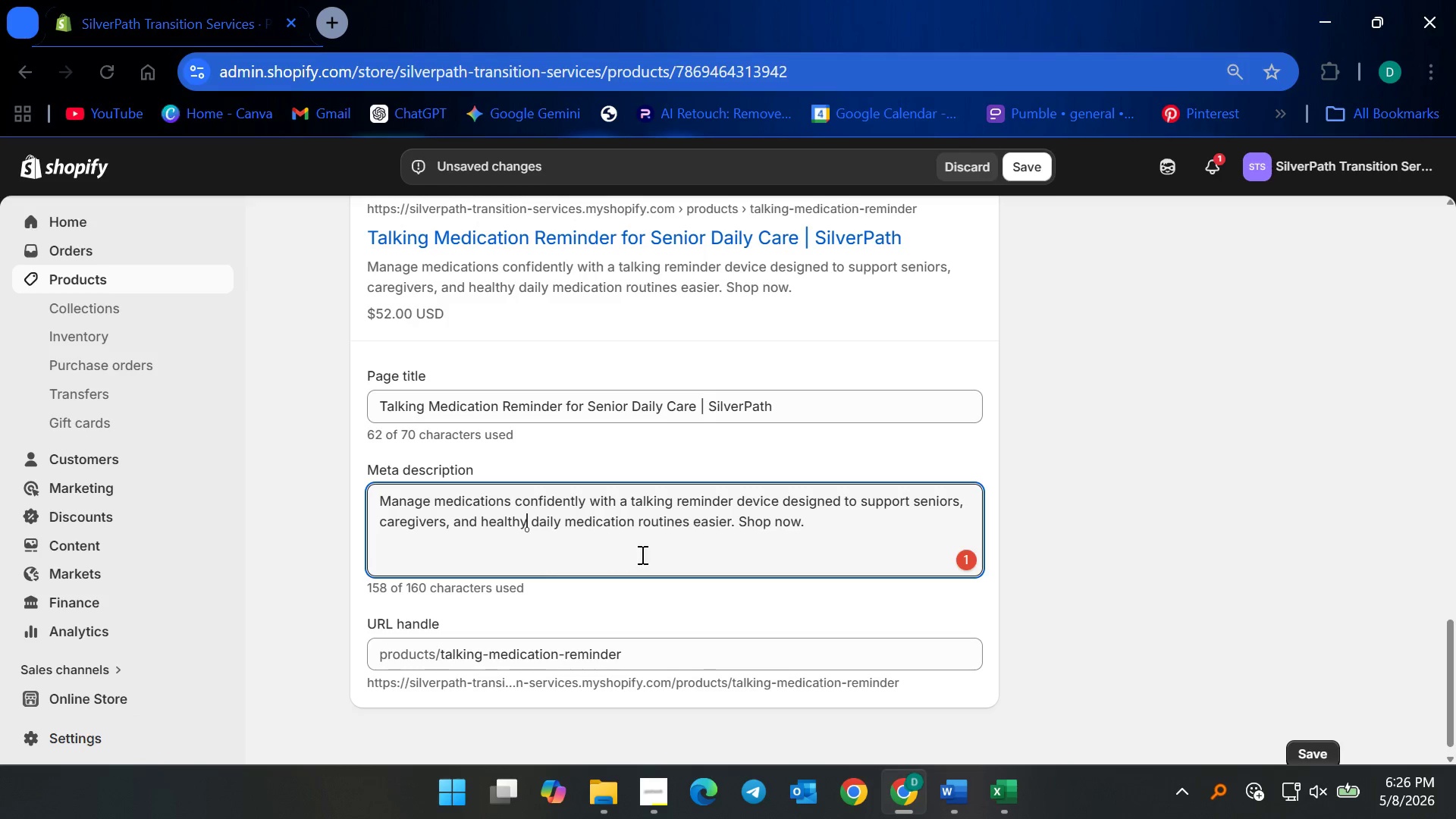 
left_click_drag(start_coordinate=[692, 535], to_coordinate=[692, 539])
 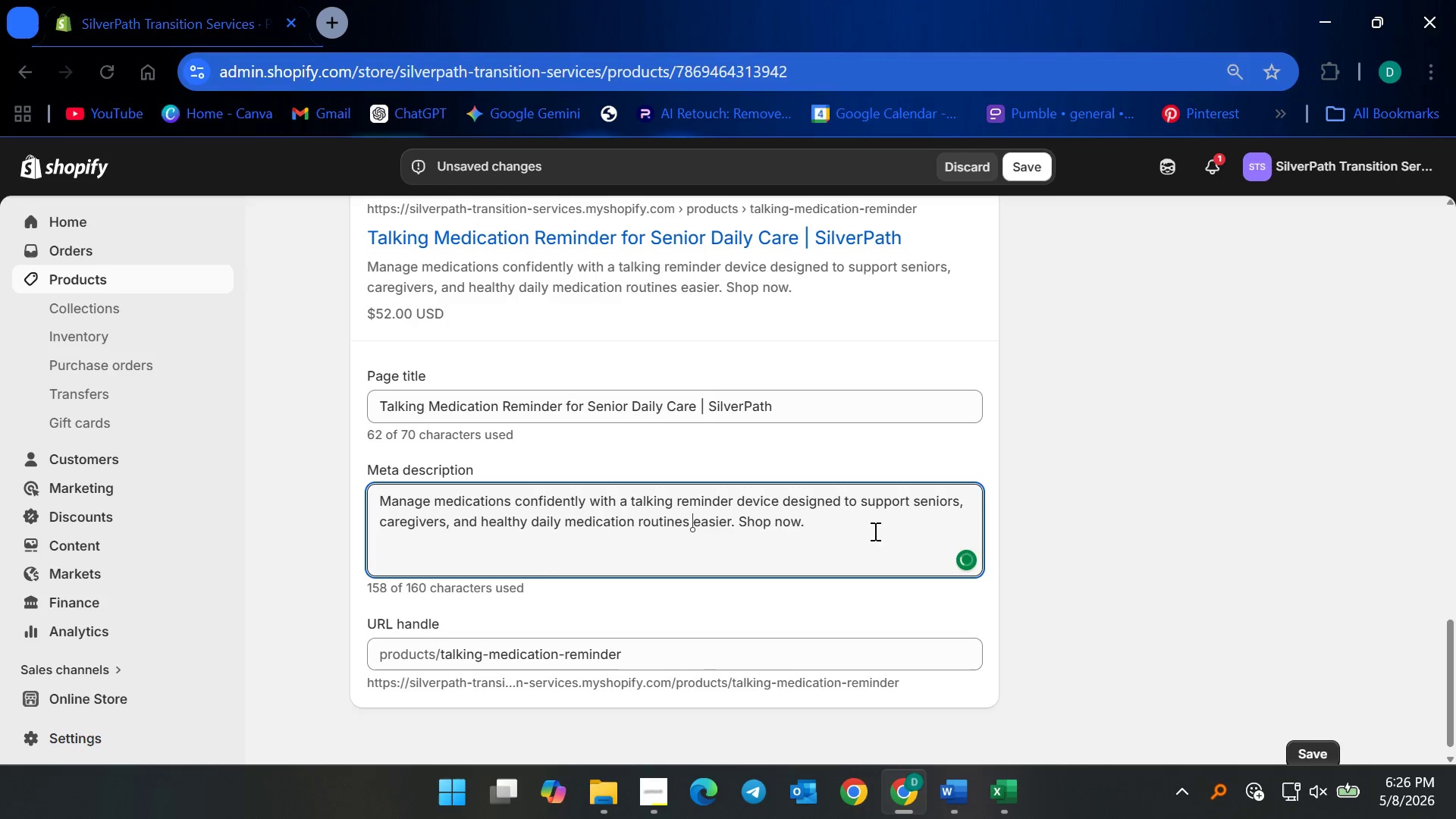 
left_click([868, 522])
 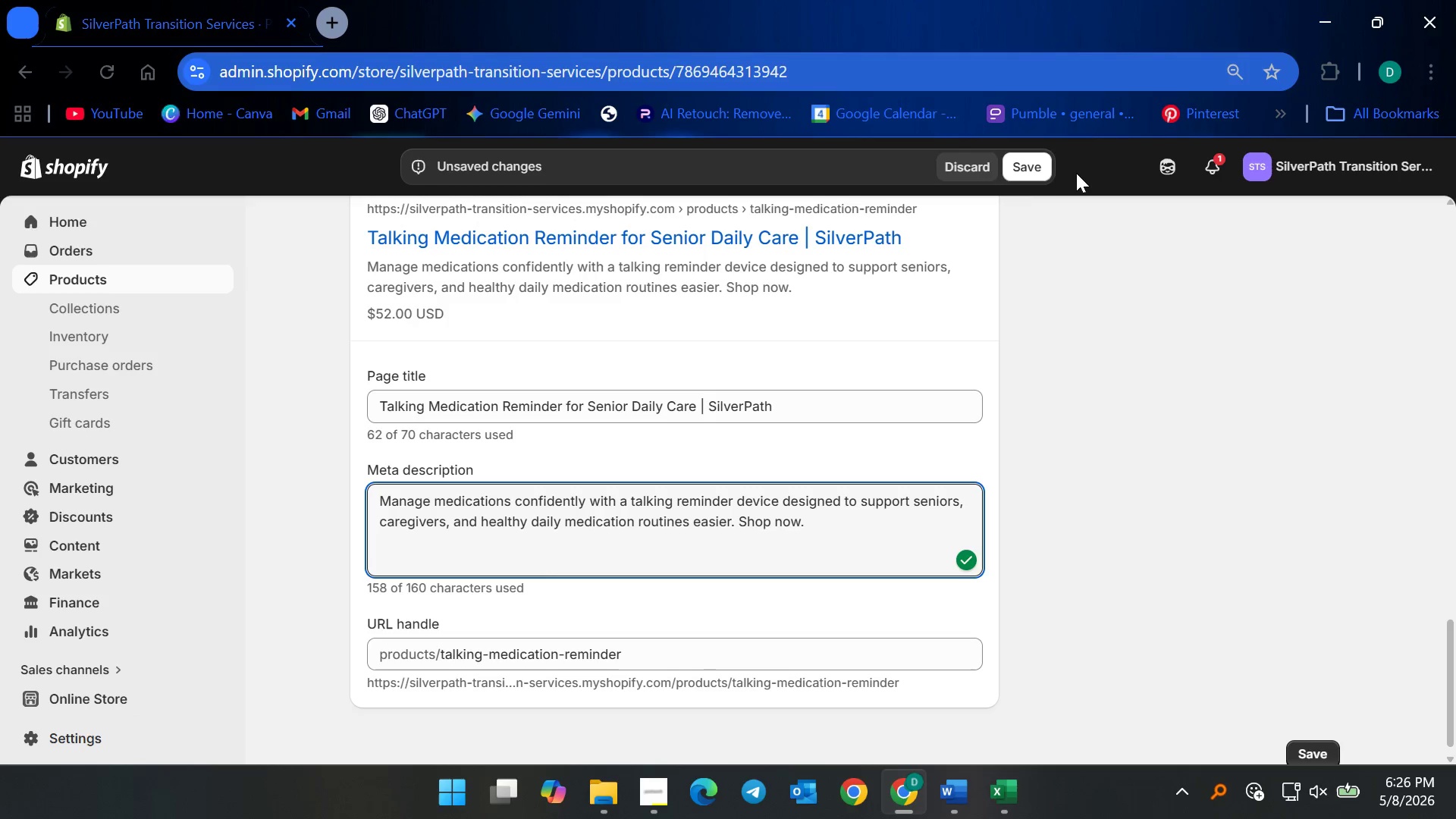 
left_click([1033, 162])
 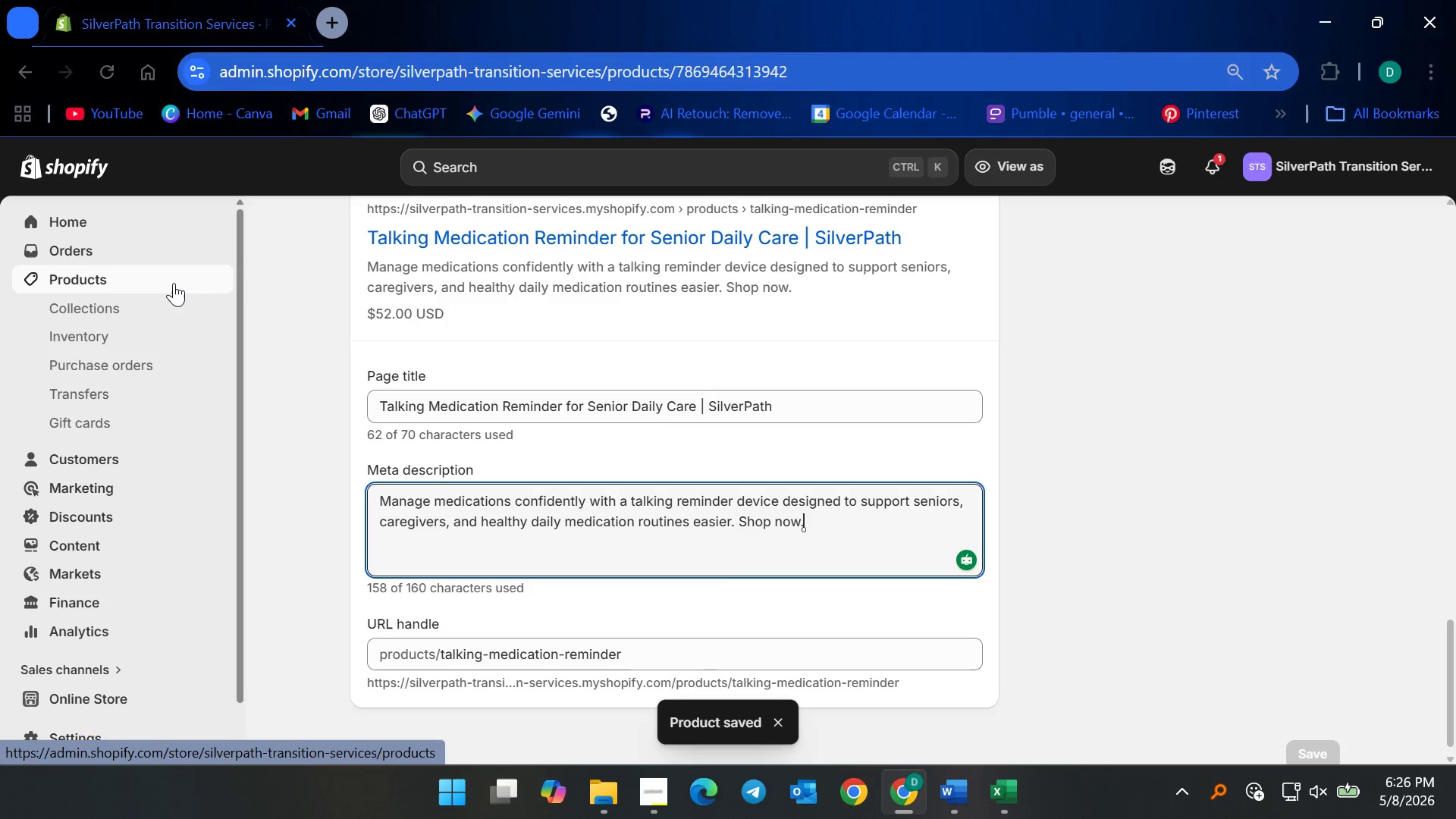 
left_click([174, 283])
 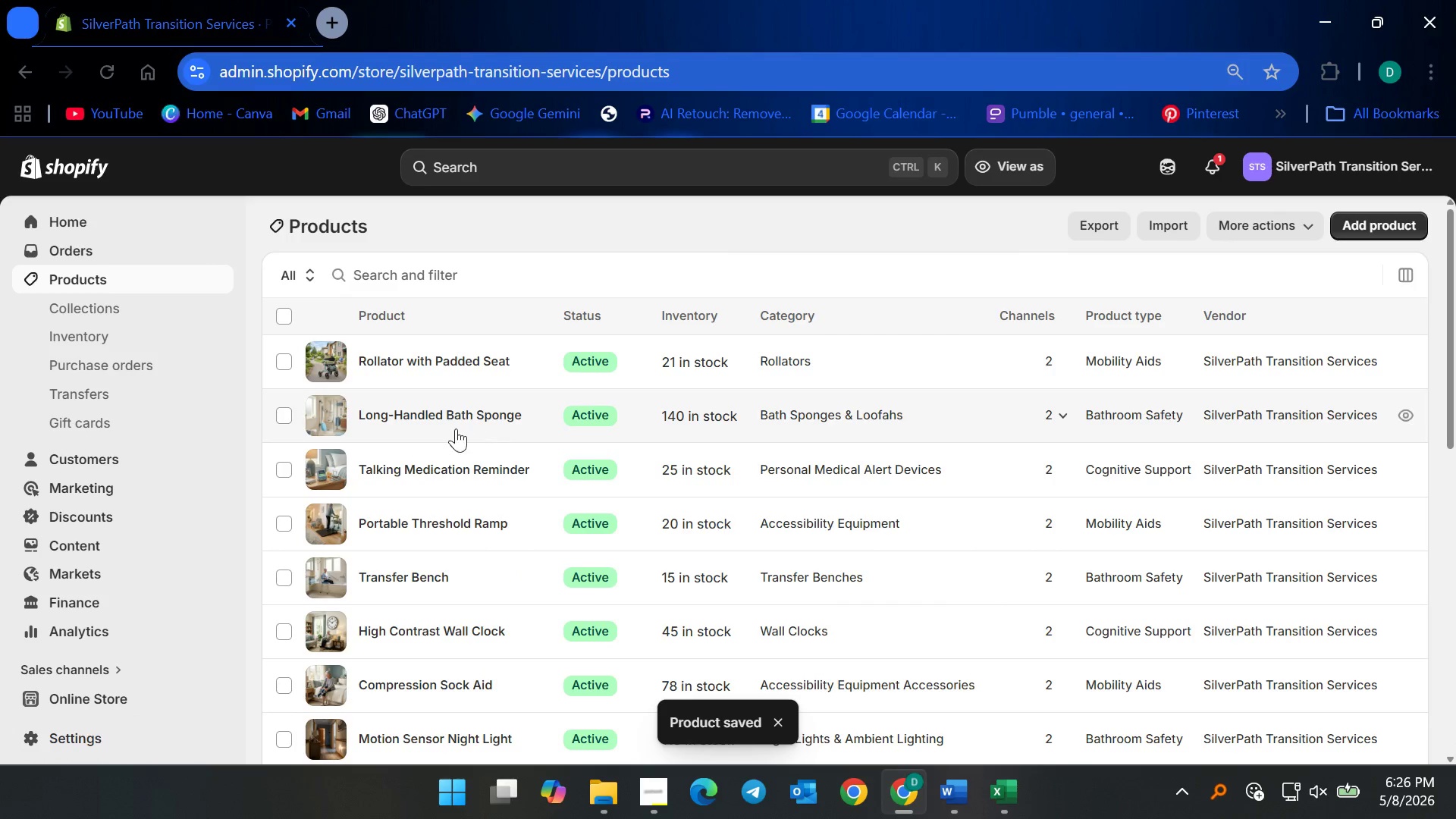 
left_click([430, 416])
 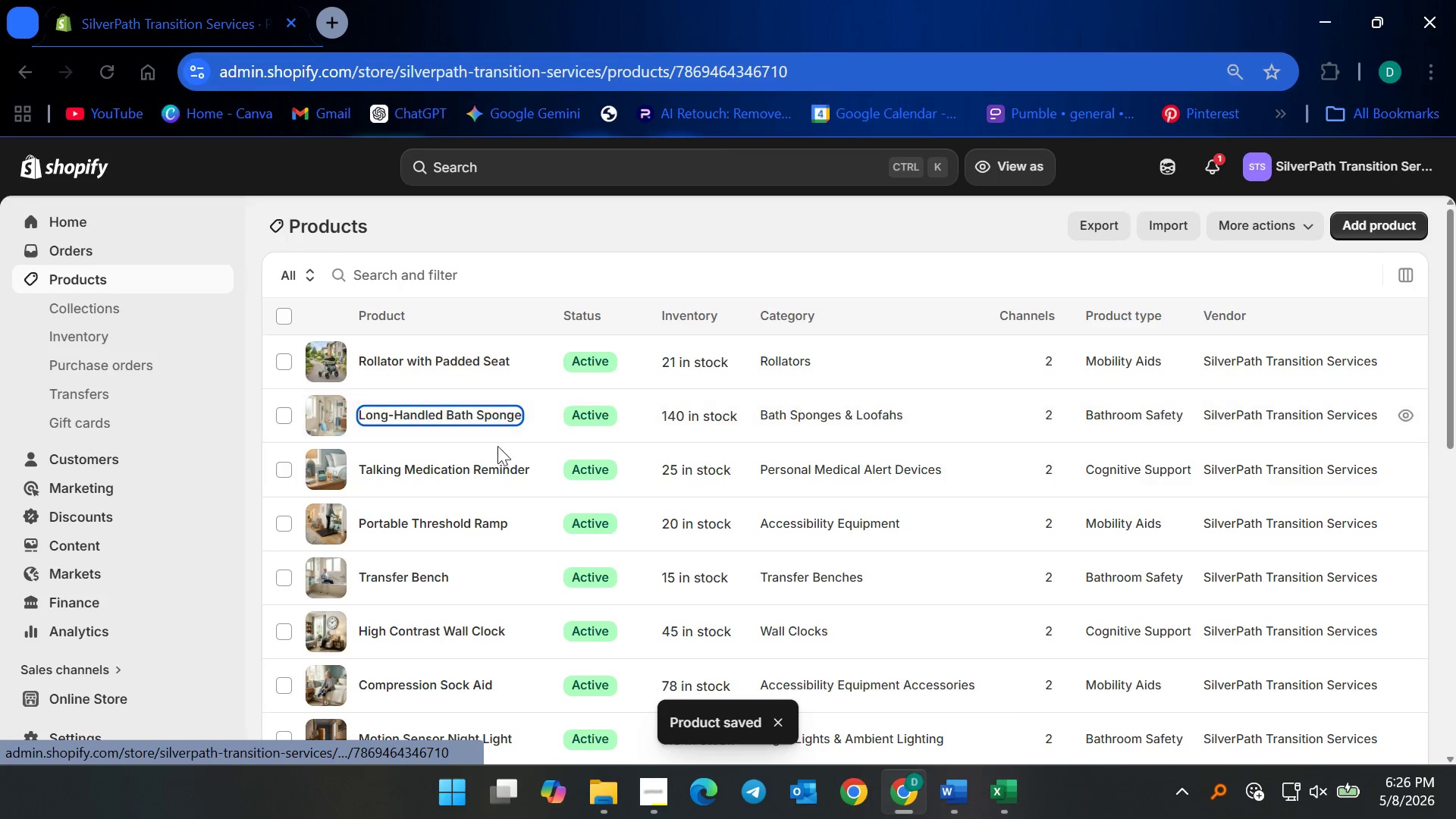 
mouse_move([576, 442])
 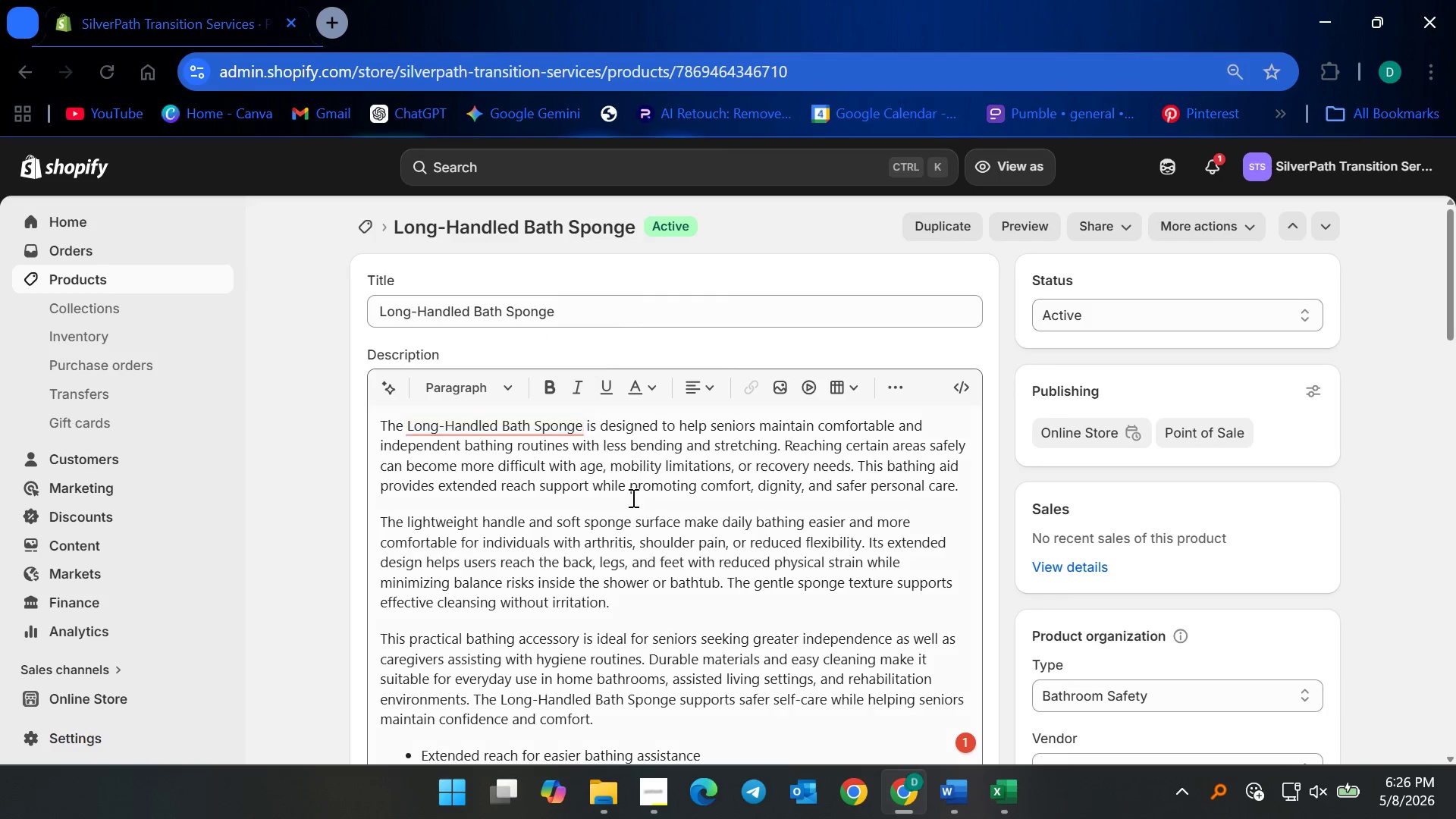 
scroll: coordinate [958, 601], scroll_direction: down, amount: 25.0
 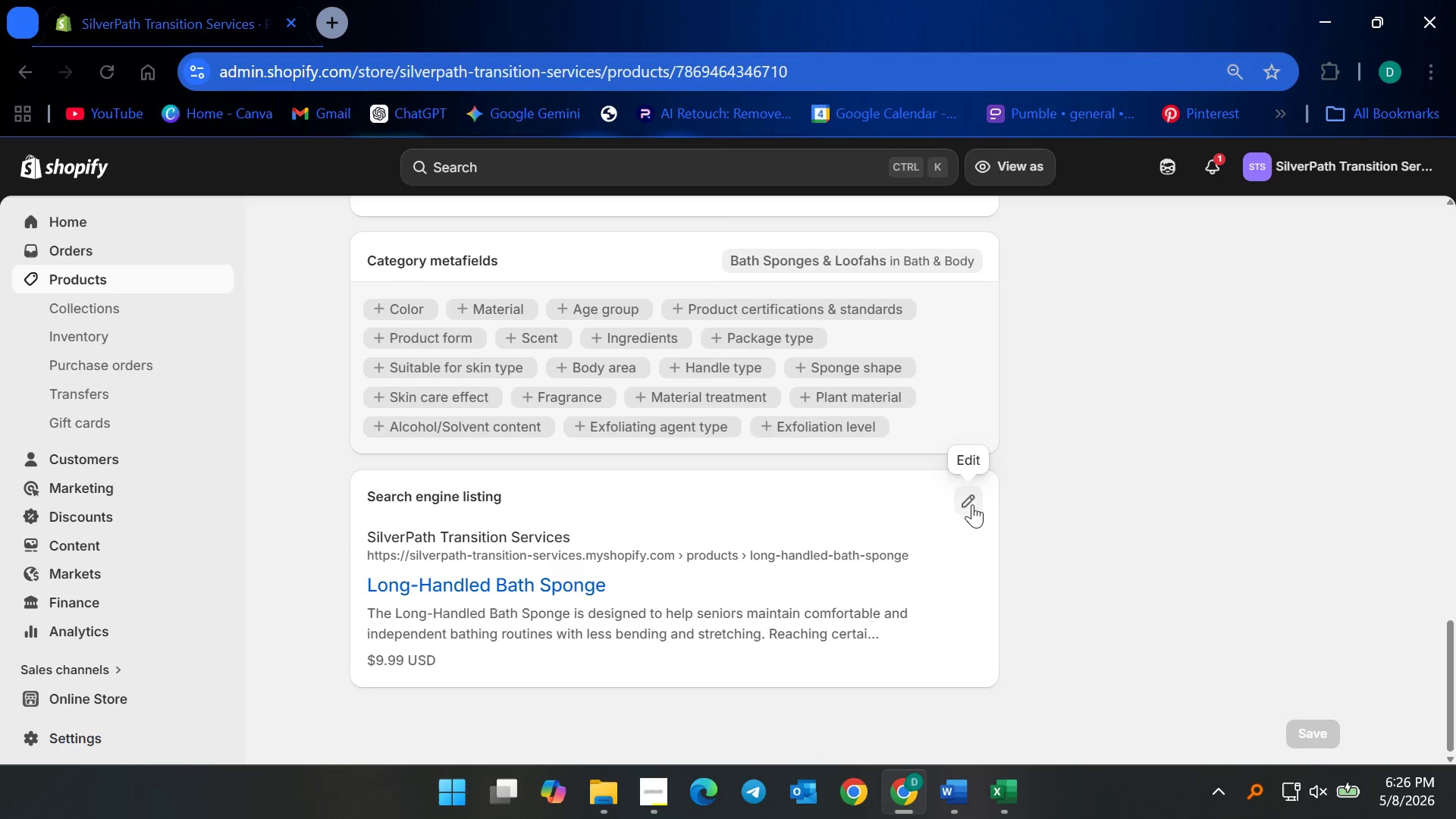 
left_click([963, 497])
 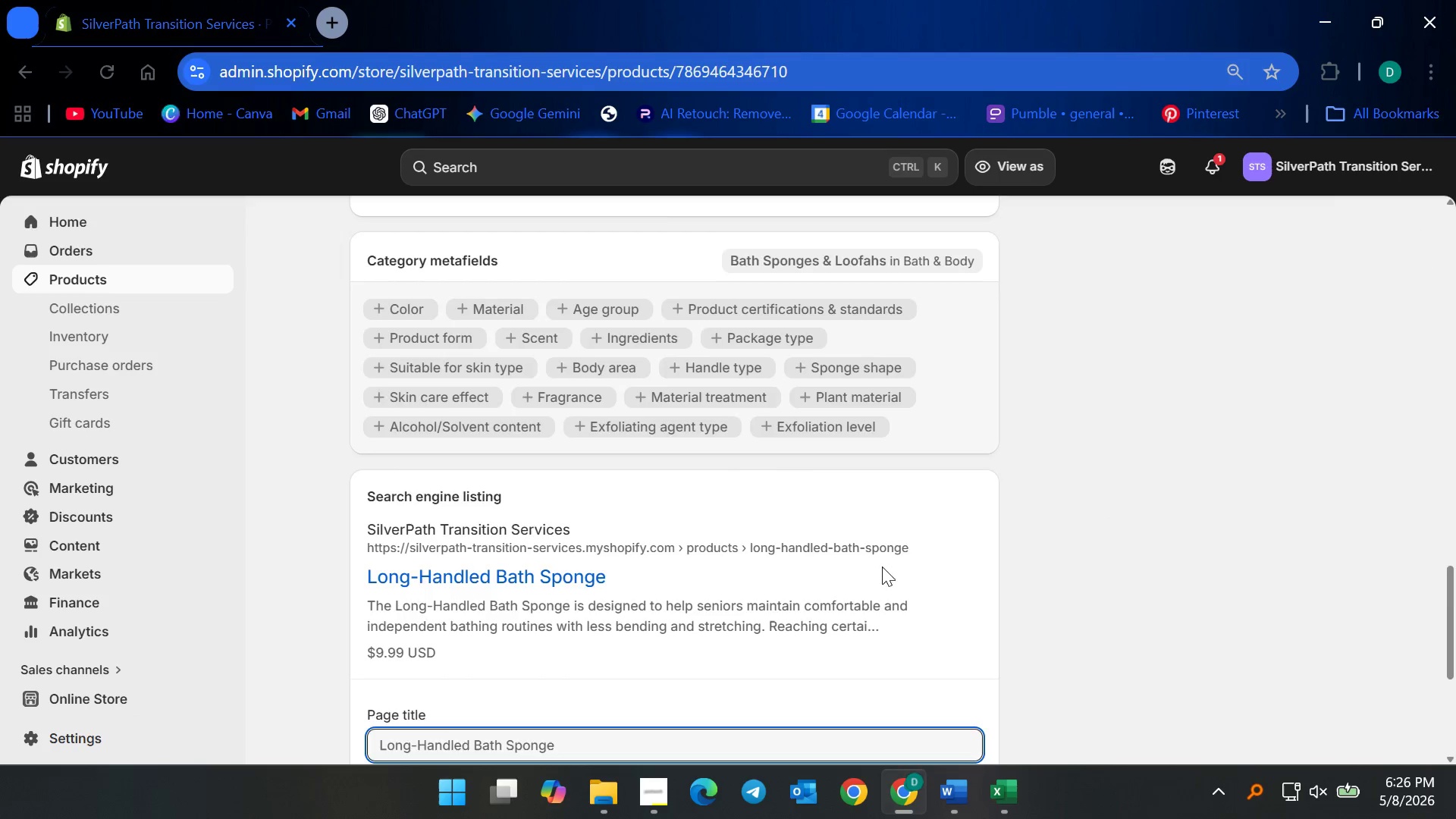 
scroll: coordinate [847, 602], scroll_direction: down, amount: 7.0
 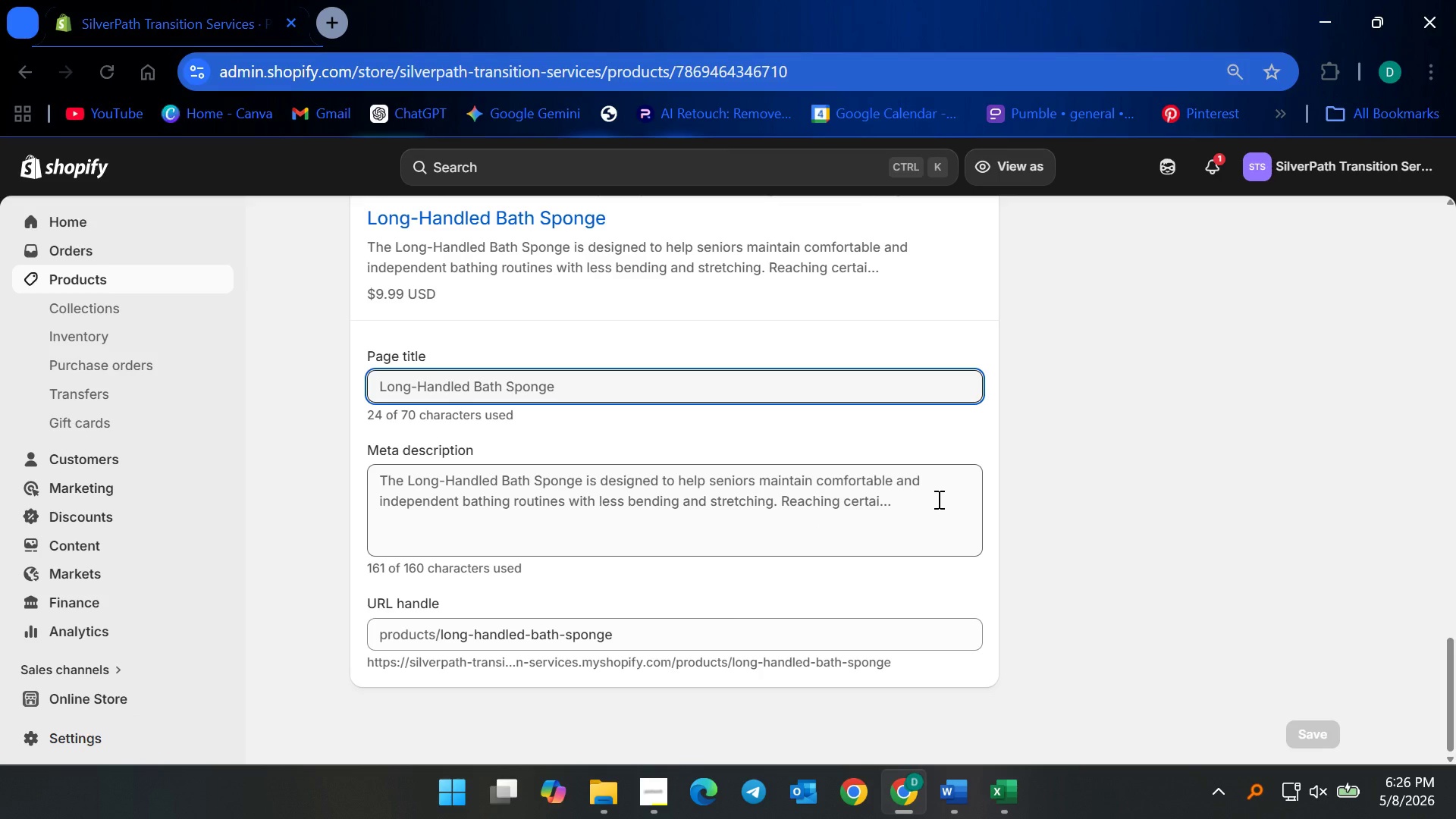 
left_click([916, 501])
 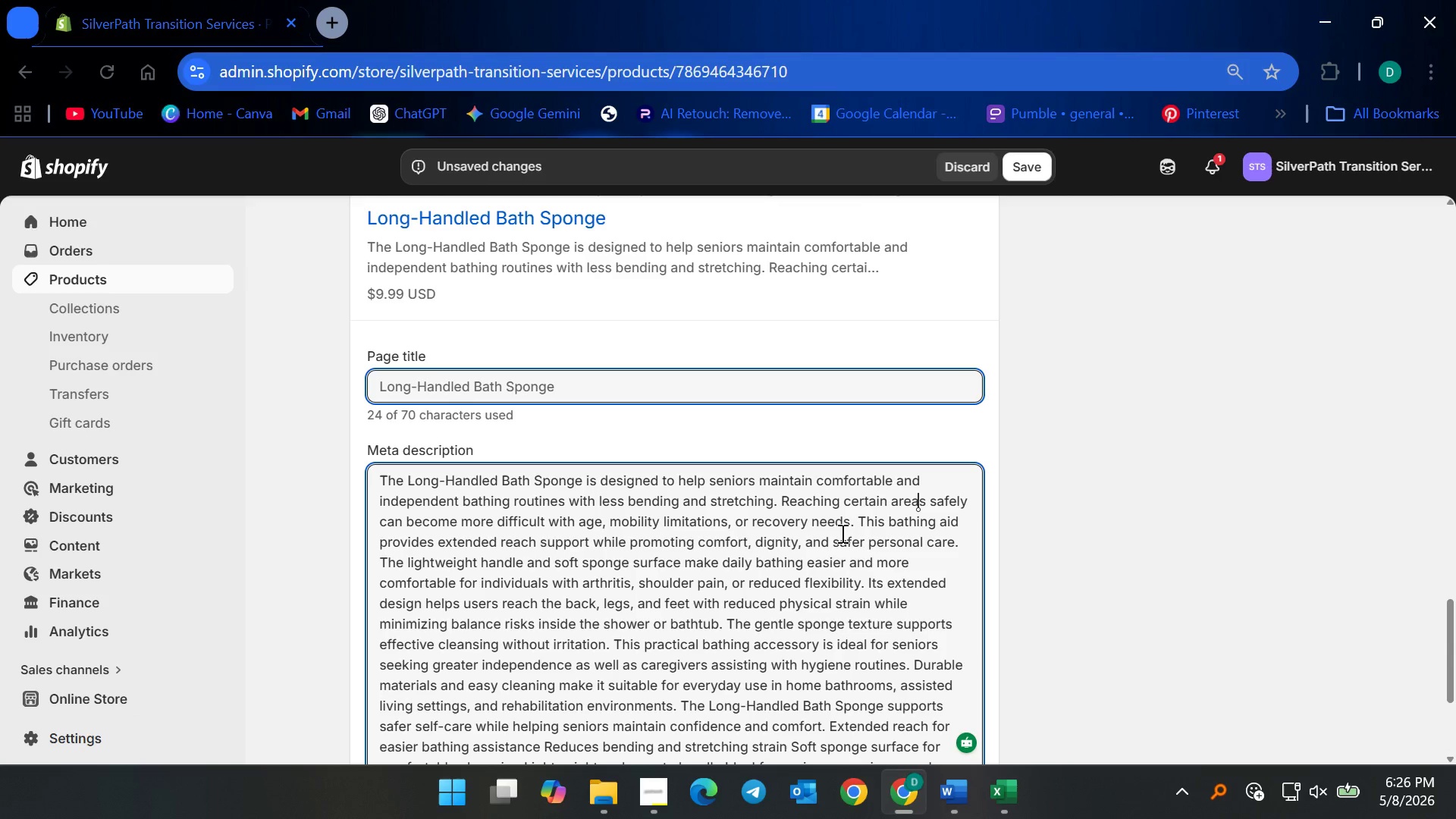 
key(Control+ControlLeft)
 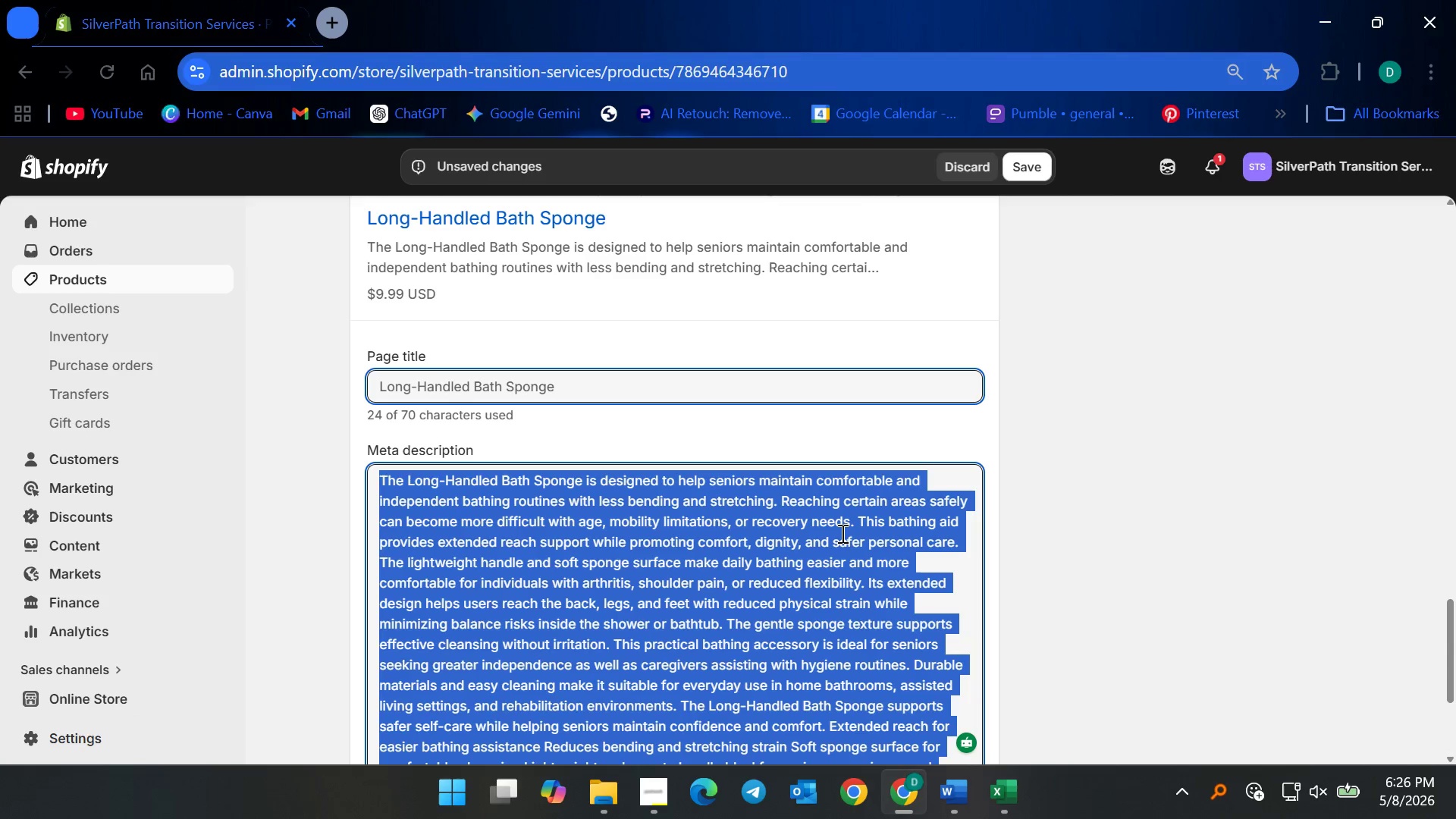 
key(Control+A)
 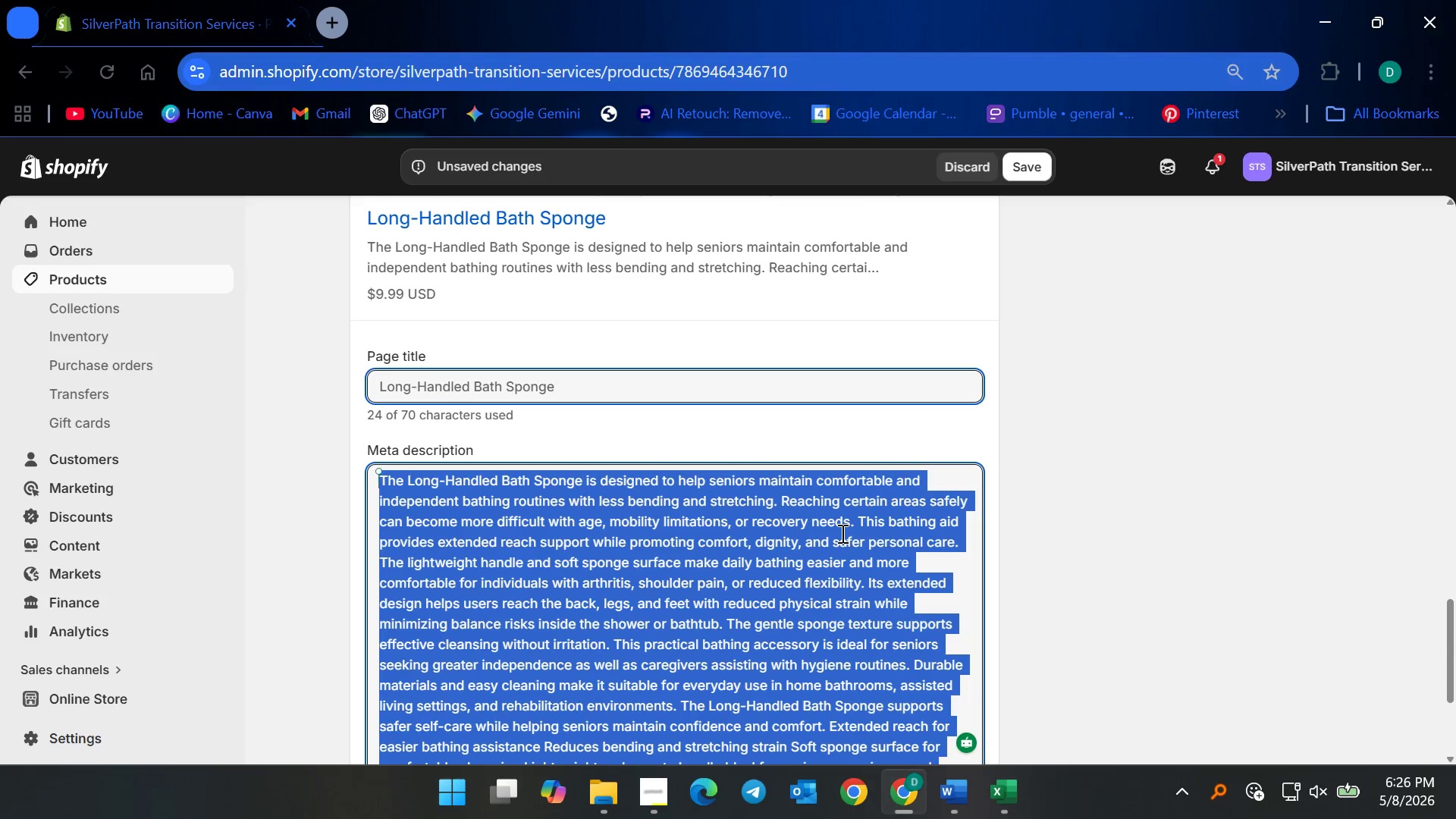 
key(Backspace)
 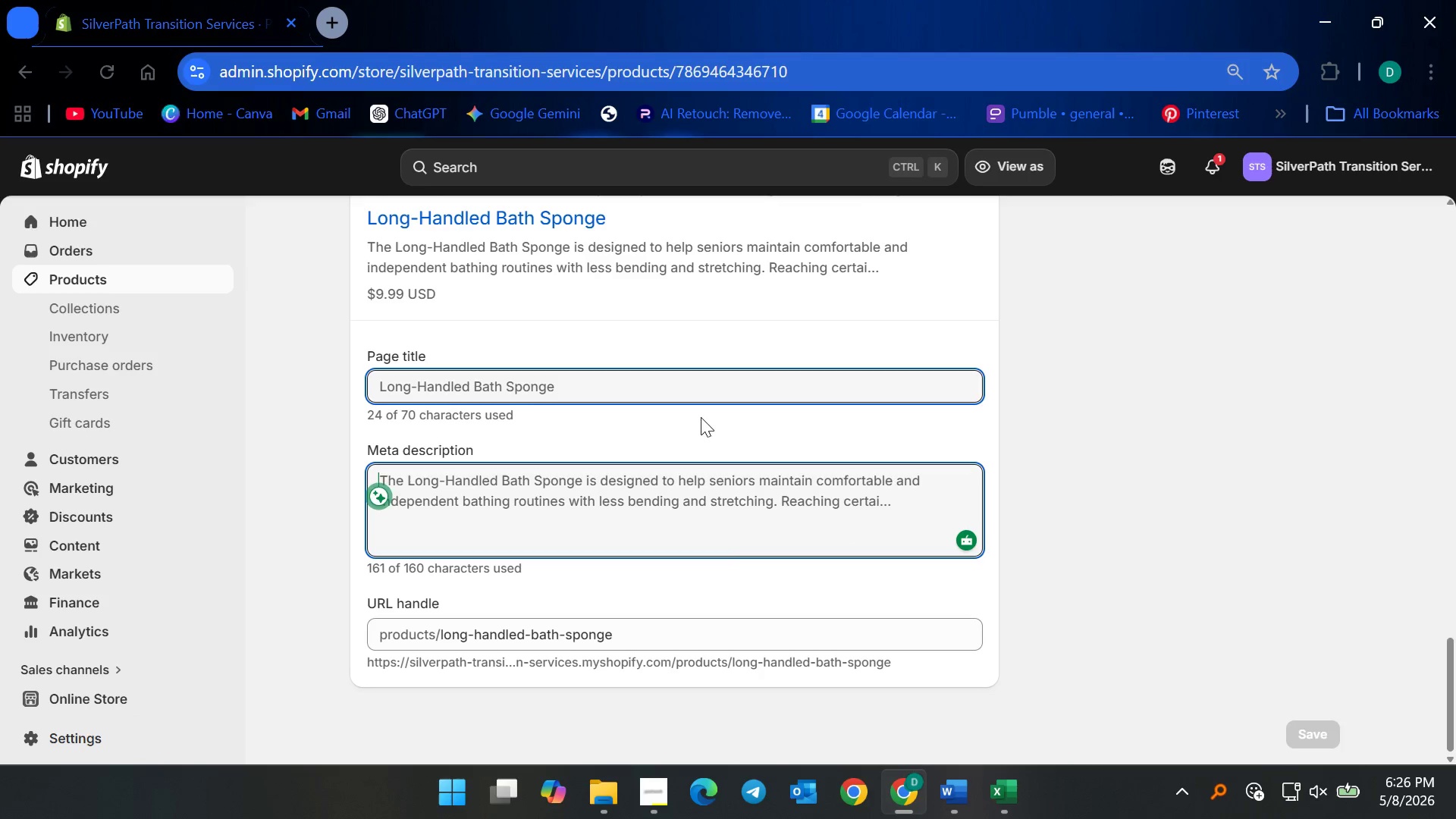 
left_click([682, 381])
 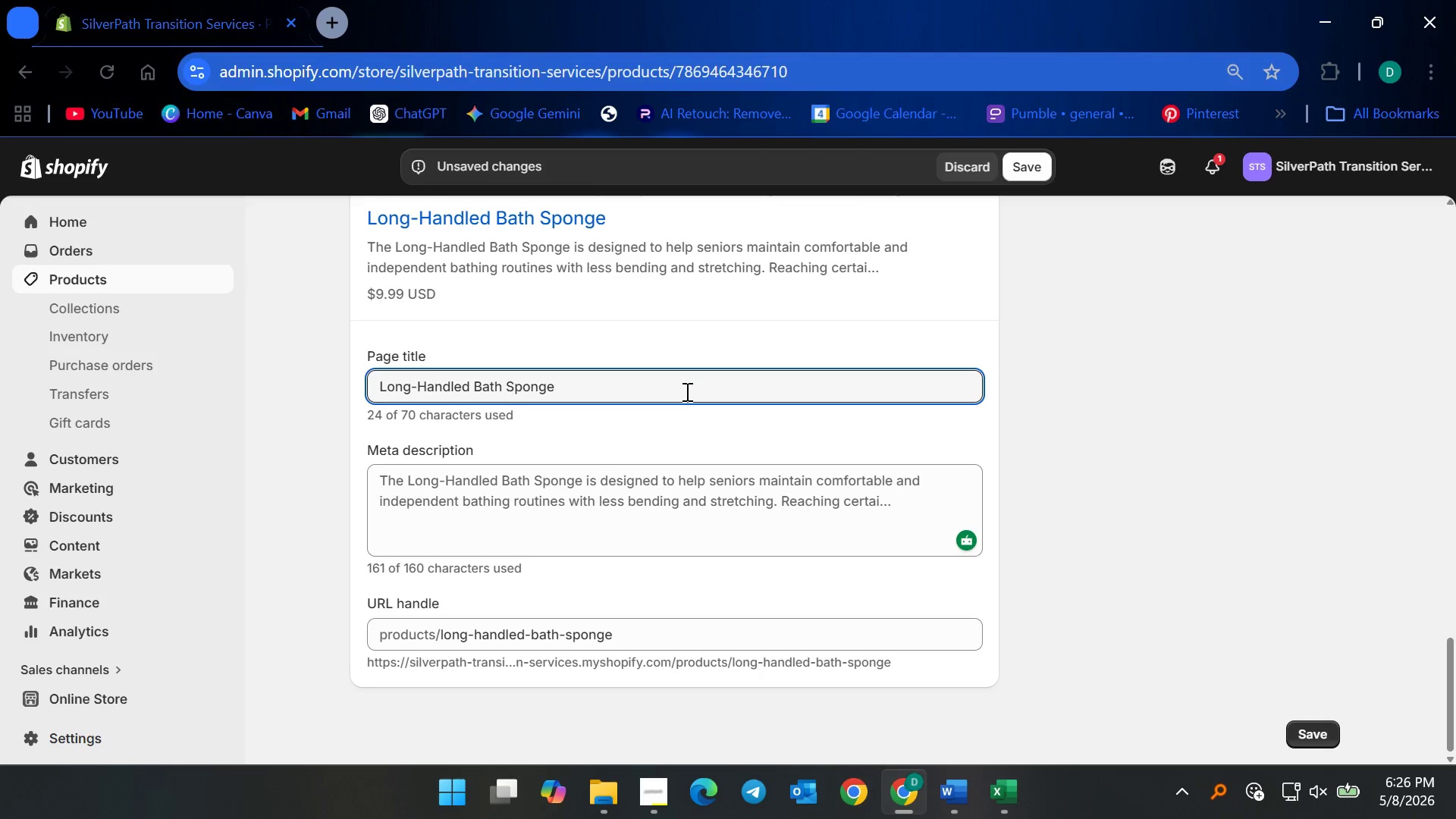 
type( for Senior N)
key(Backspace)
type(Bath Assistance | SilverPath)
 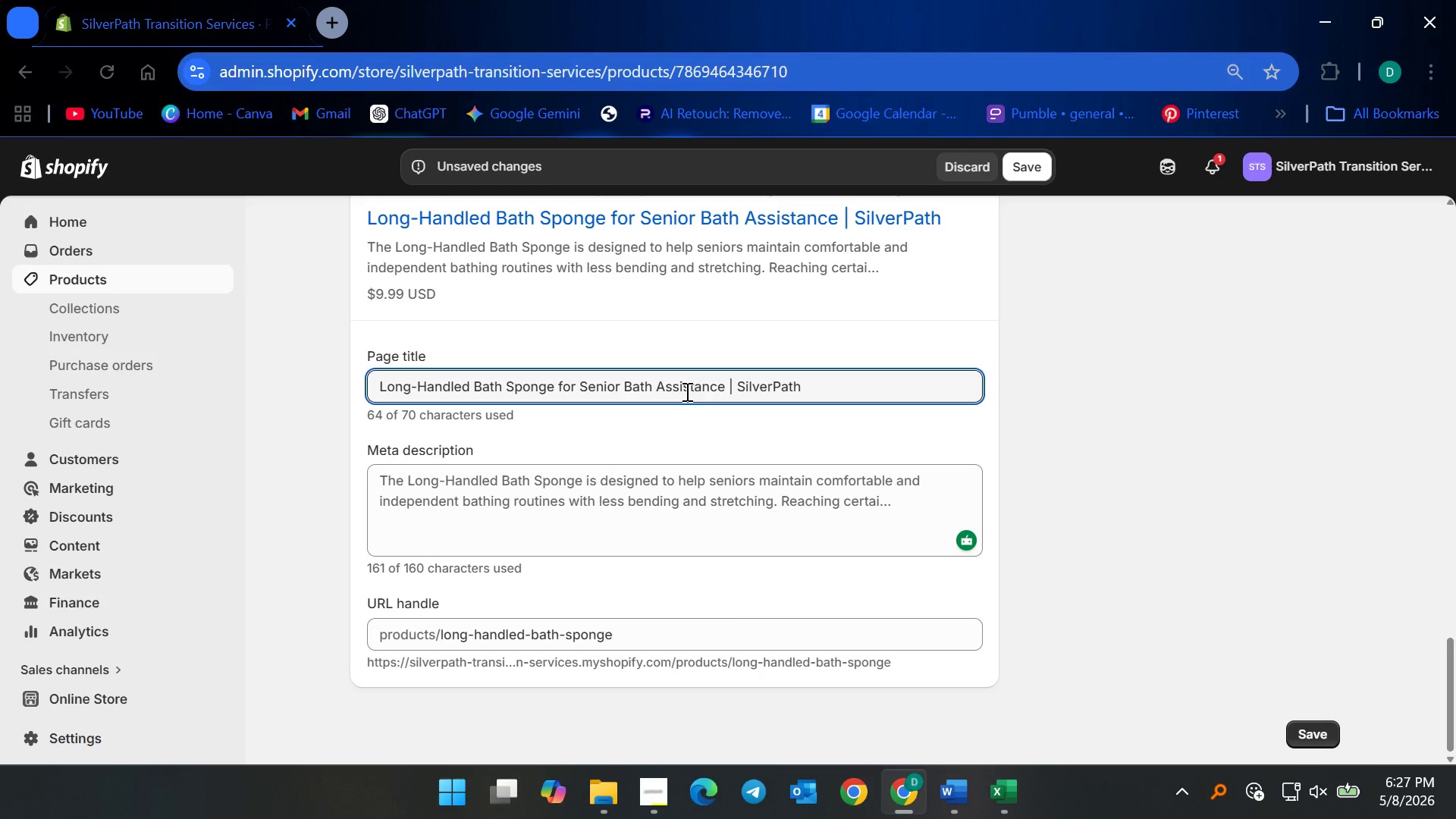 
left_click([534, 516])
 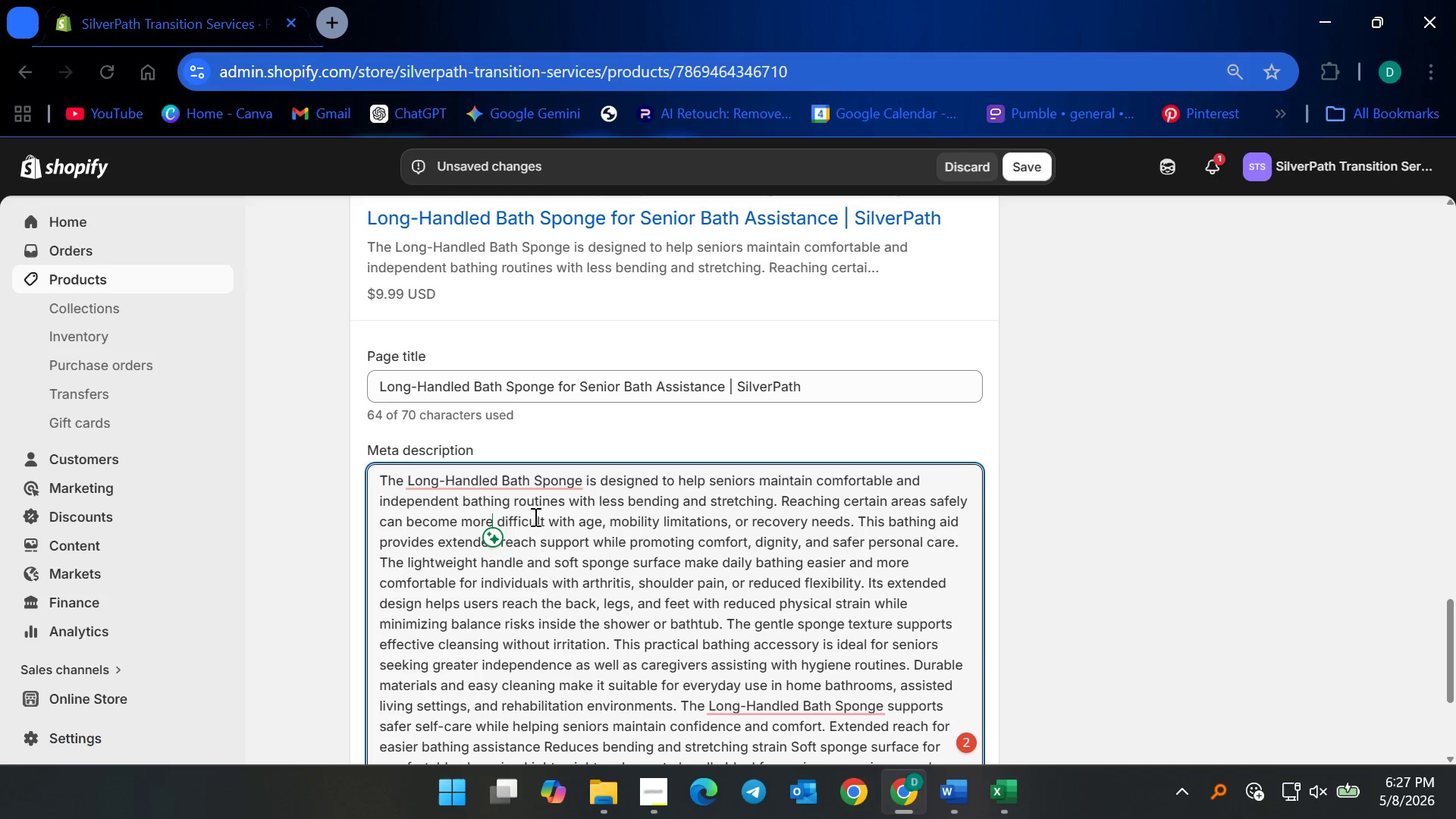 
wait(6.3)
 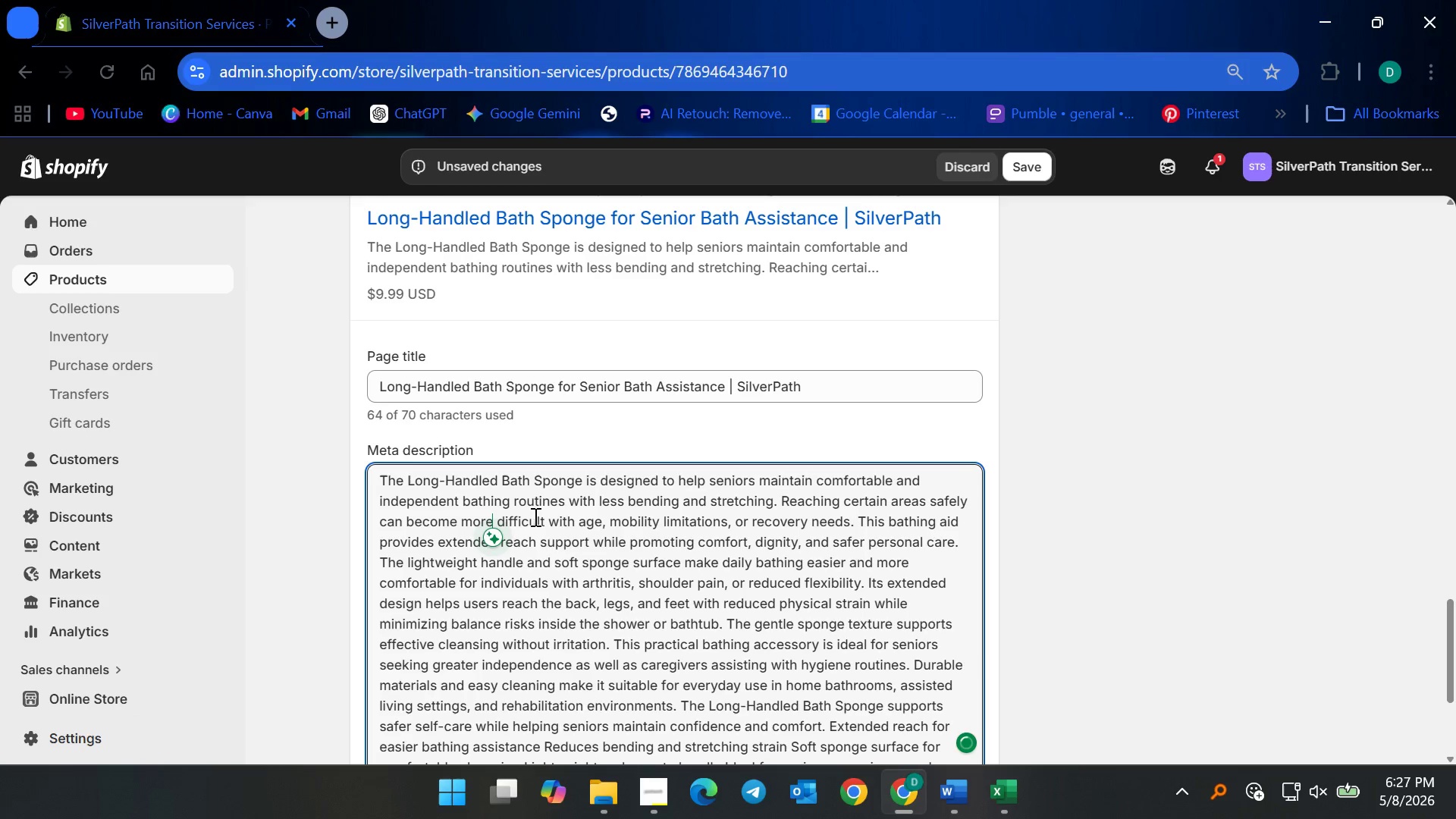 
key(Control+ControlLeft)
 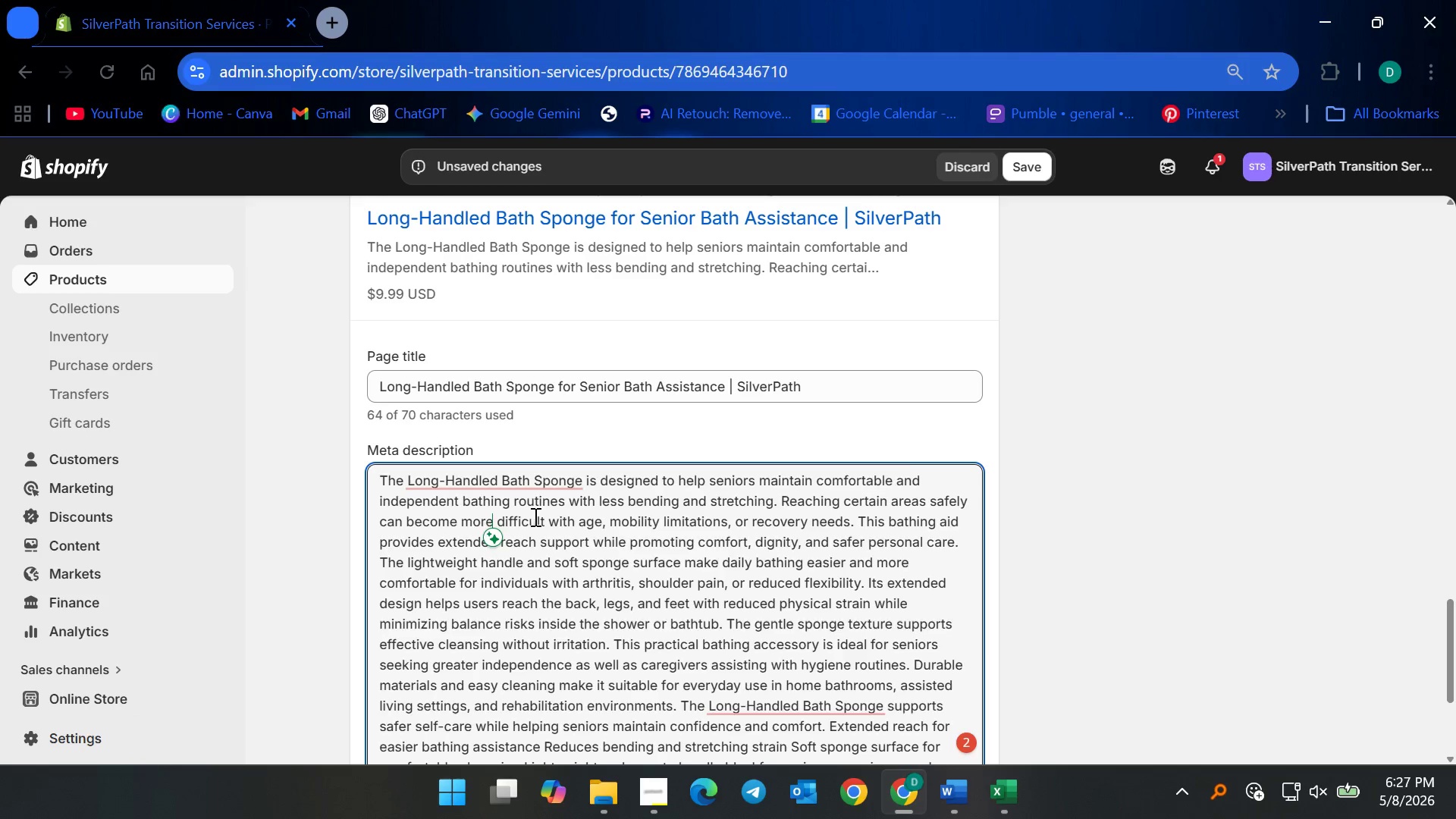 
key(Control+A)
 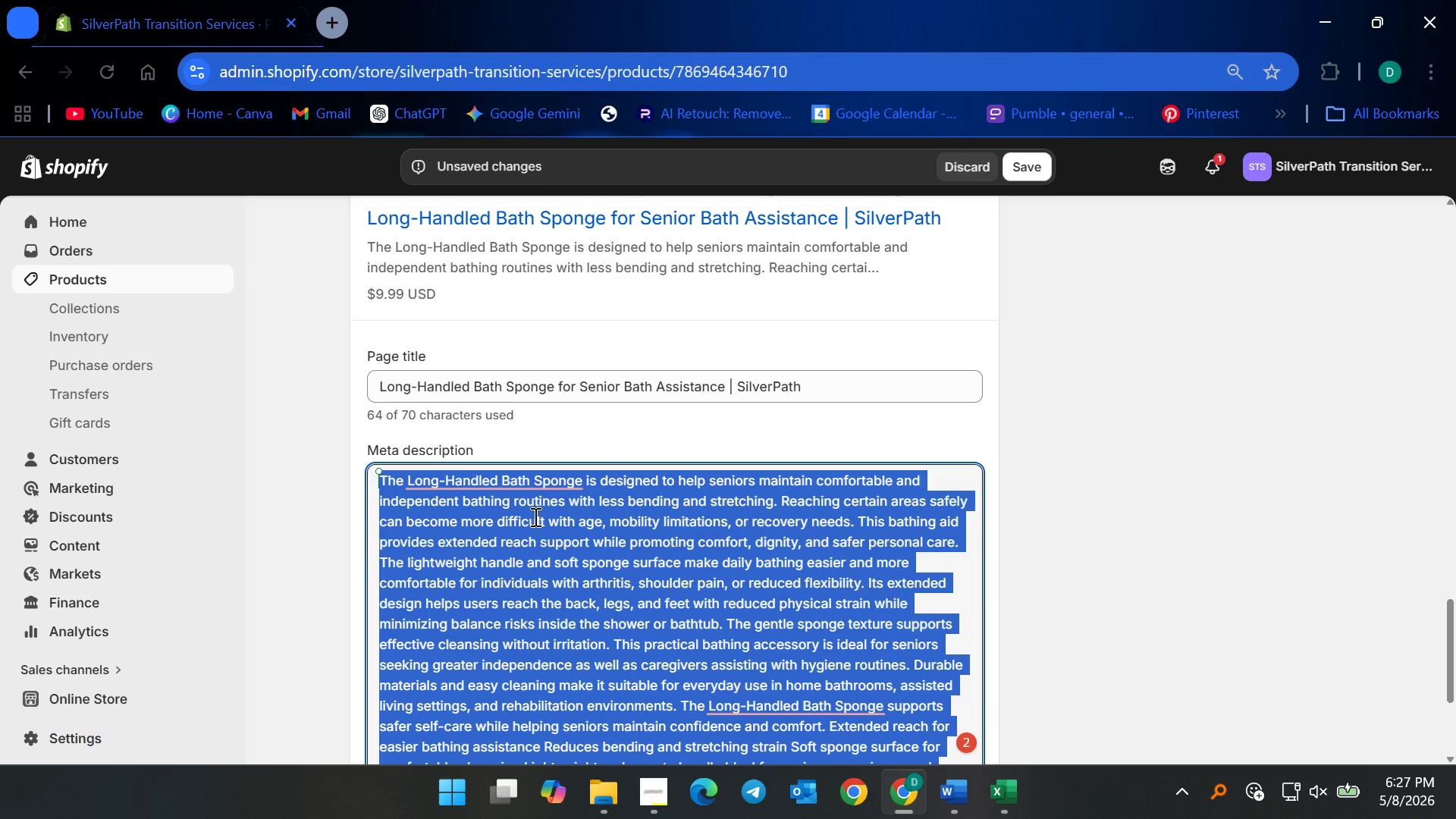 
key(Backspace)
type(Maintain S)
key(Backspace)
type(safer bathing routines )
 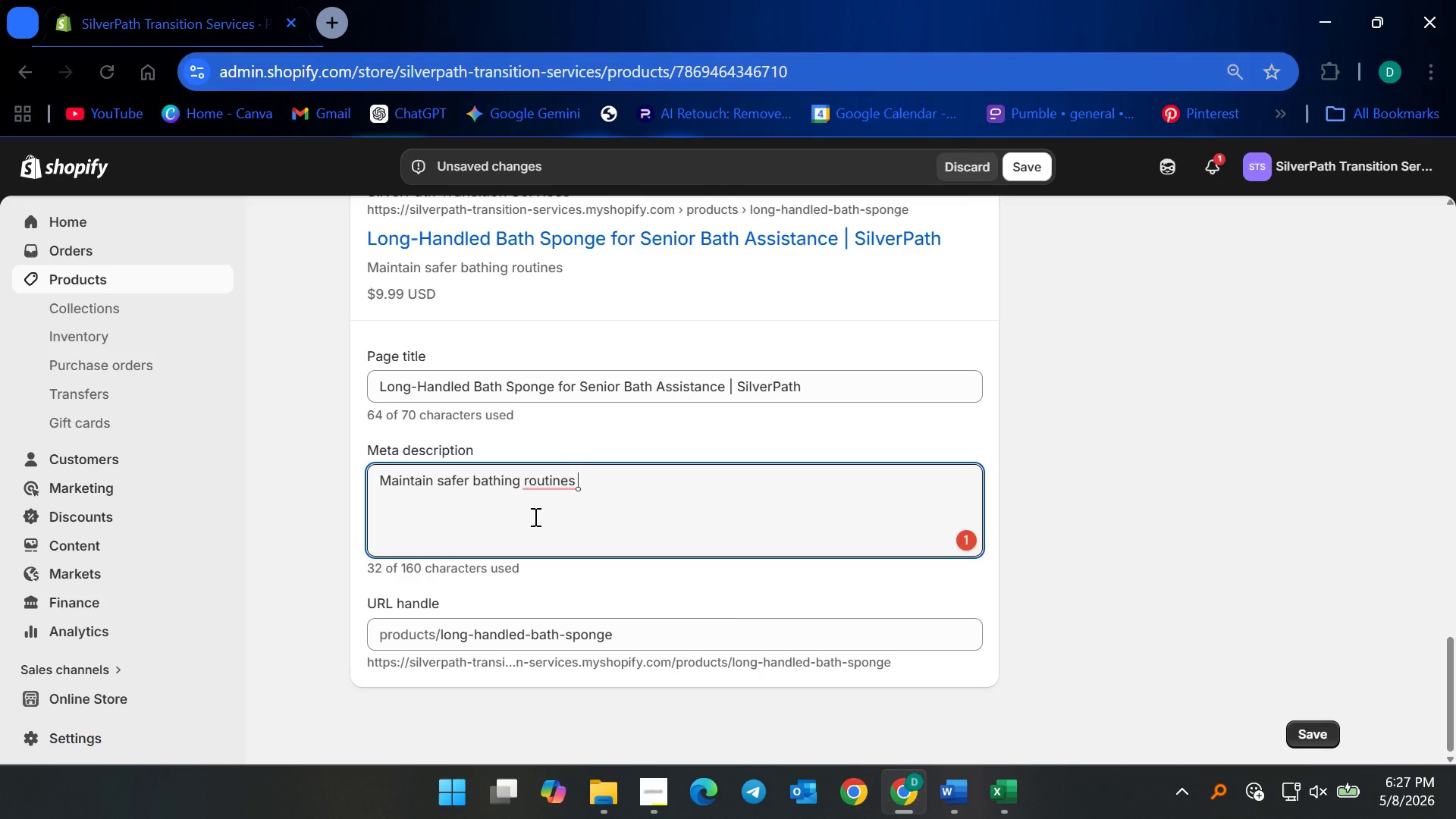 
type(with a long-handlesd)
key(Backspace)
key(Backspace)
type(d bath sponge desined )
 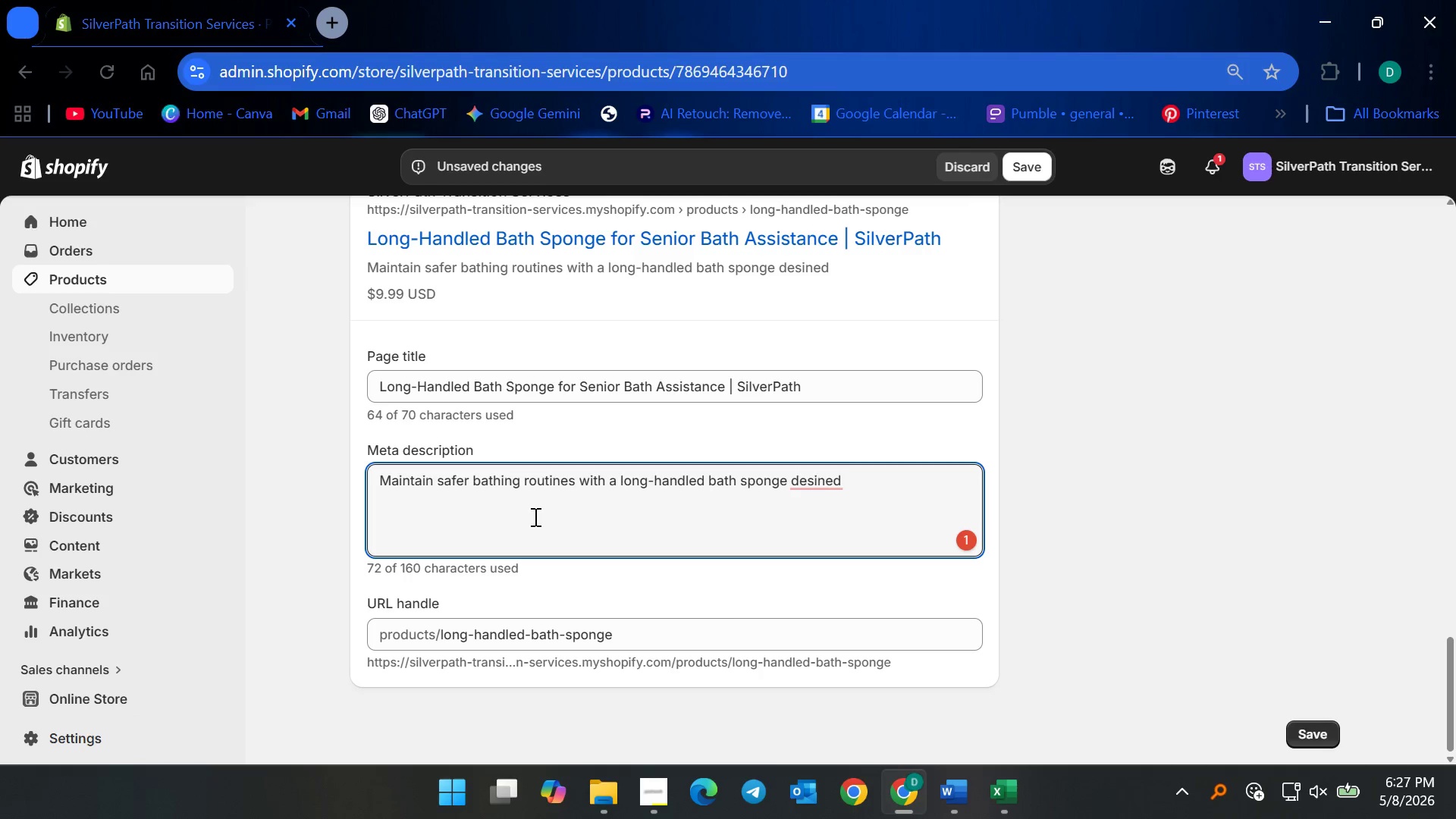 
wait(5.2)
 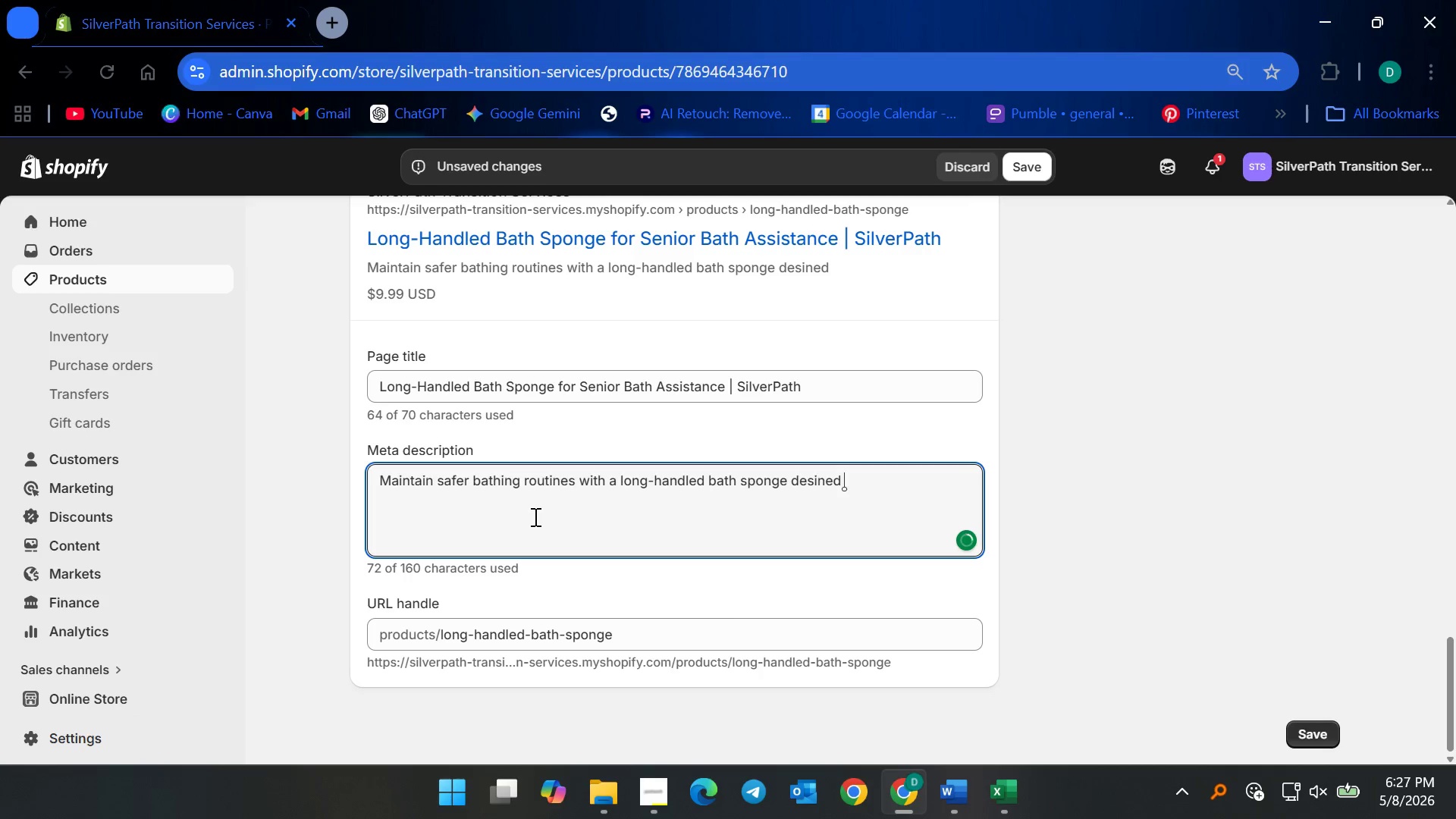 
type( to help seniors reduce bende)
key(Backspace)
type(ing and improve daily comfort as)
key(Backspace)
key(Backspace)
type(safely. Shop now.)
 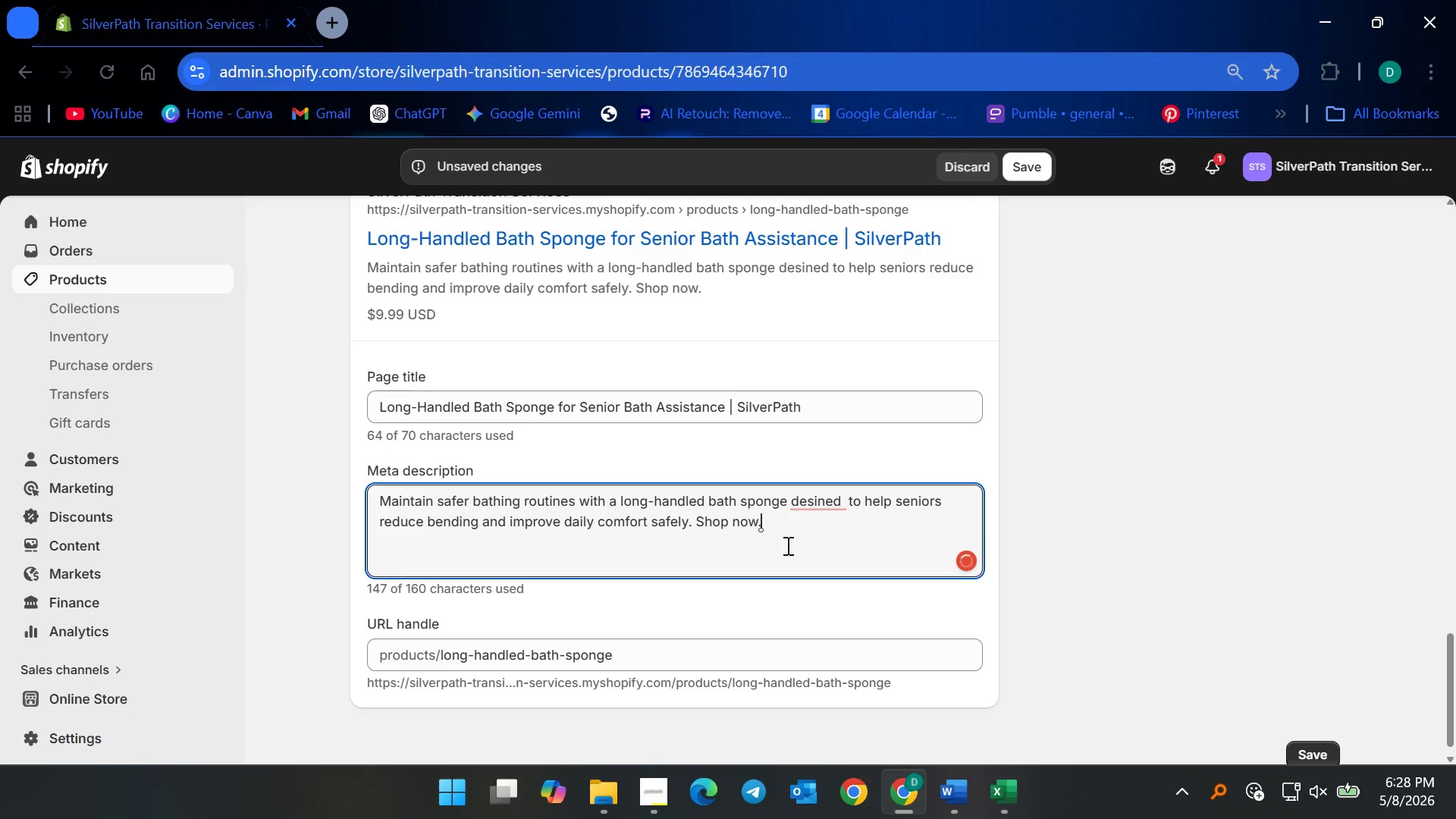 
left_click([814, 500])
 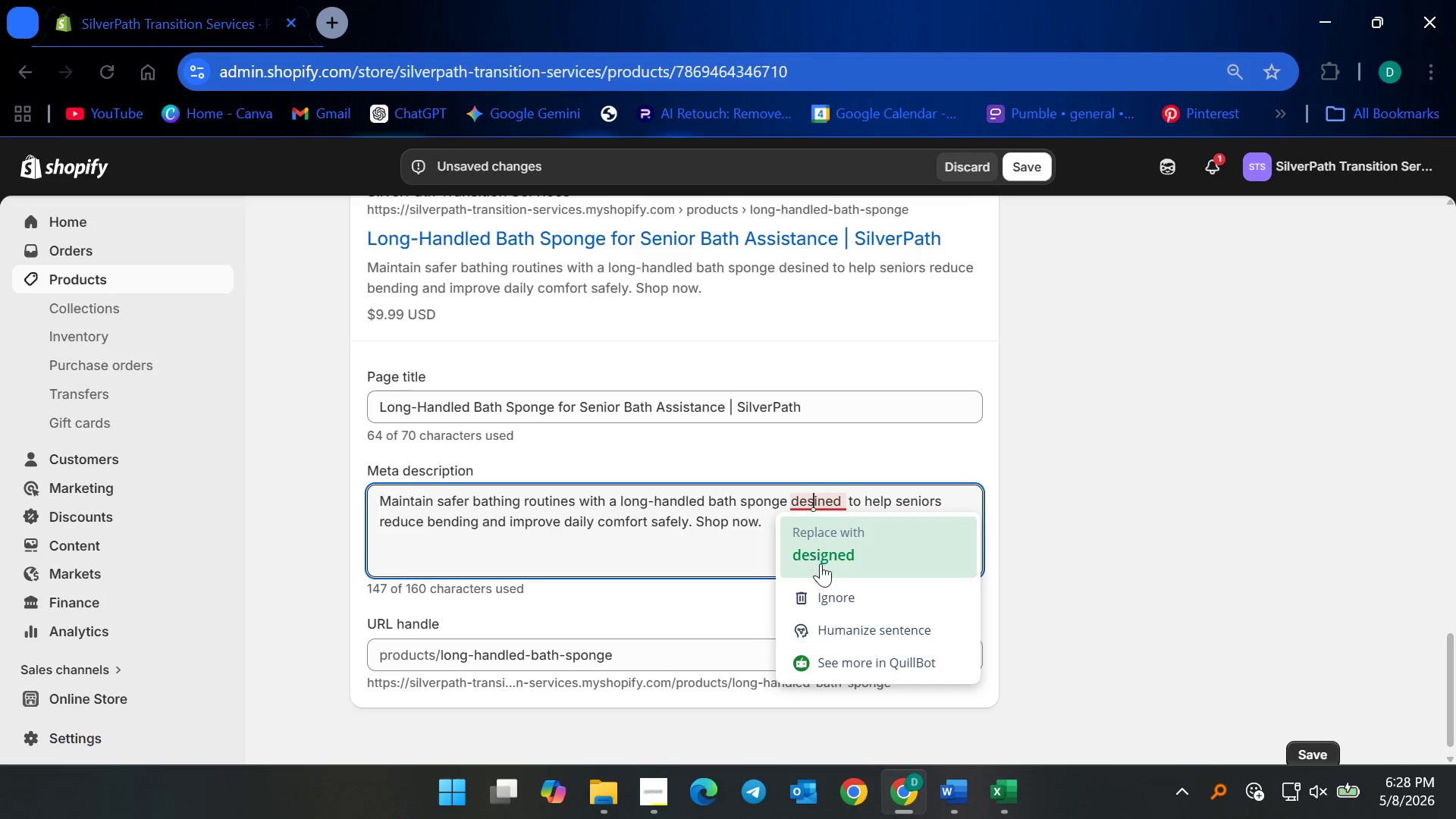 
left_click([821, 562])
 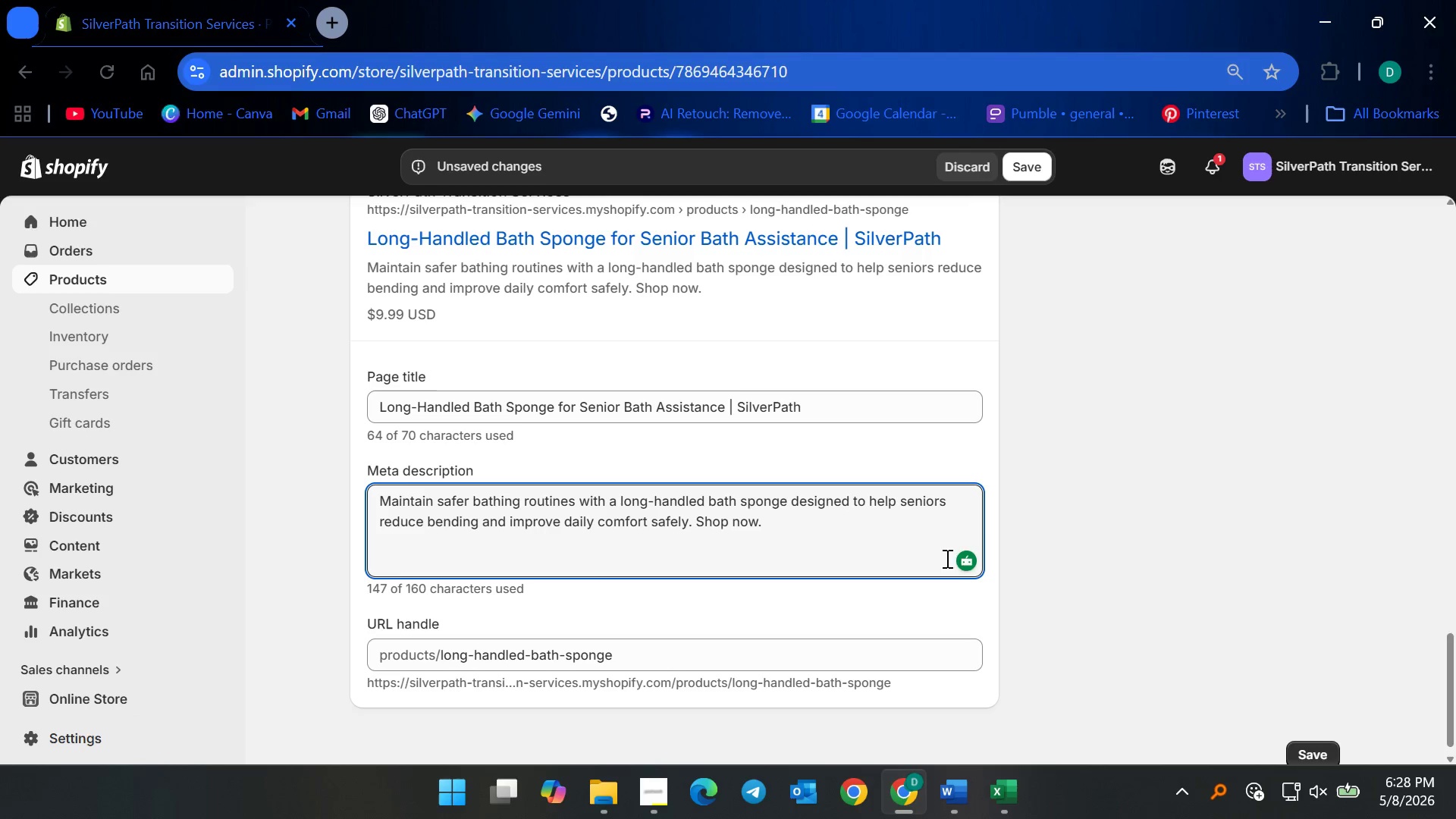 
wait(16.67)
 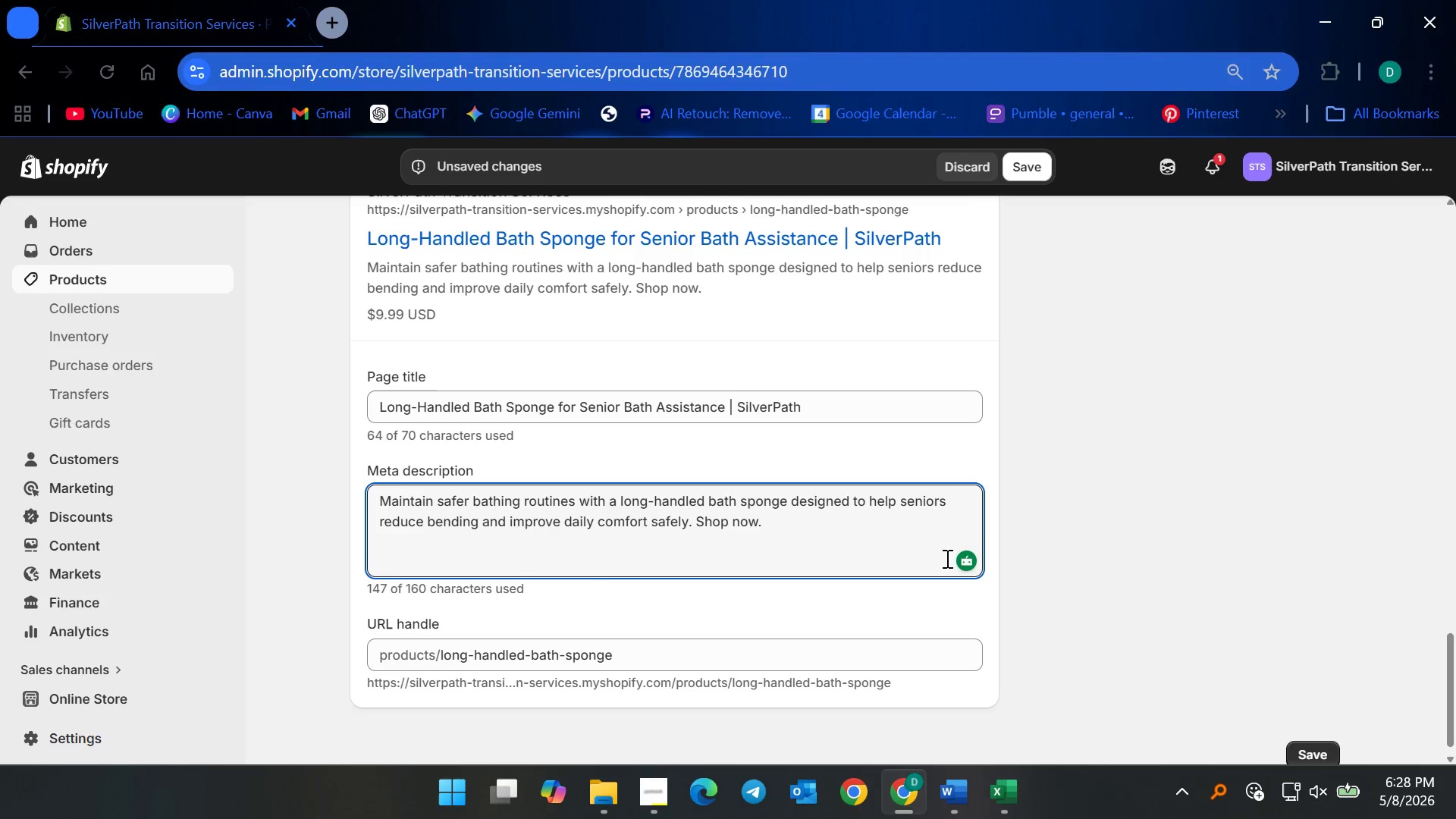 
left_click([1034, 168])
 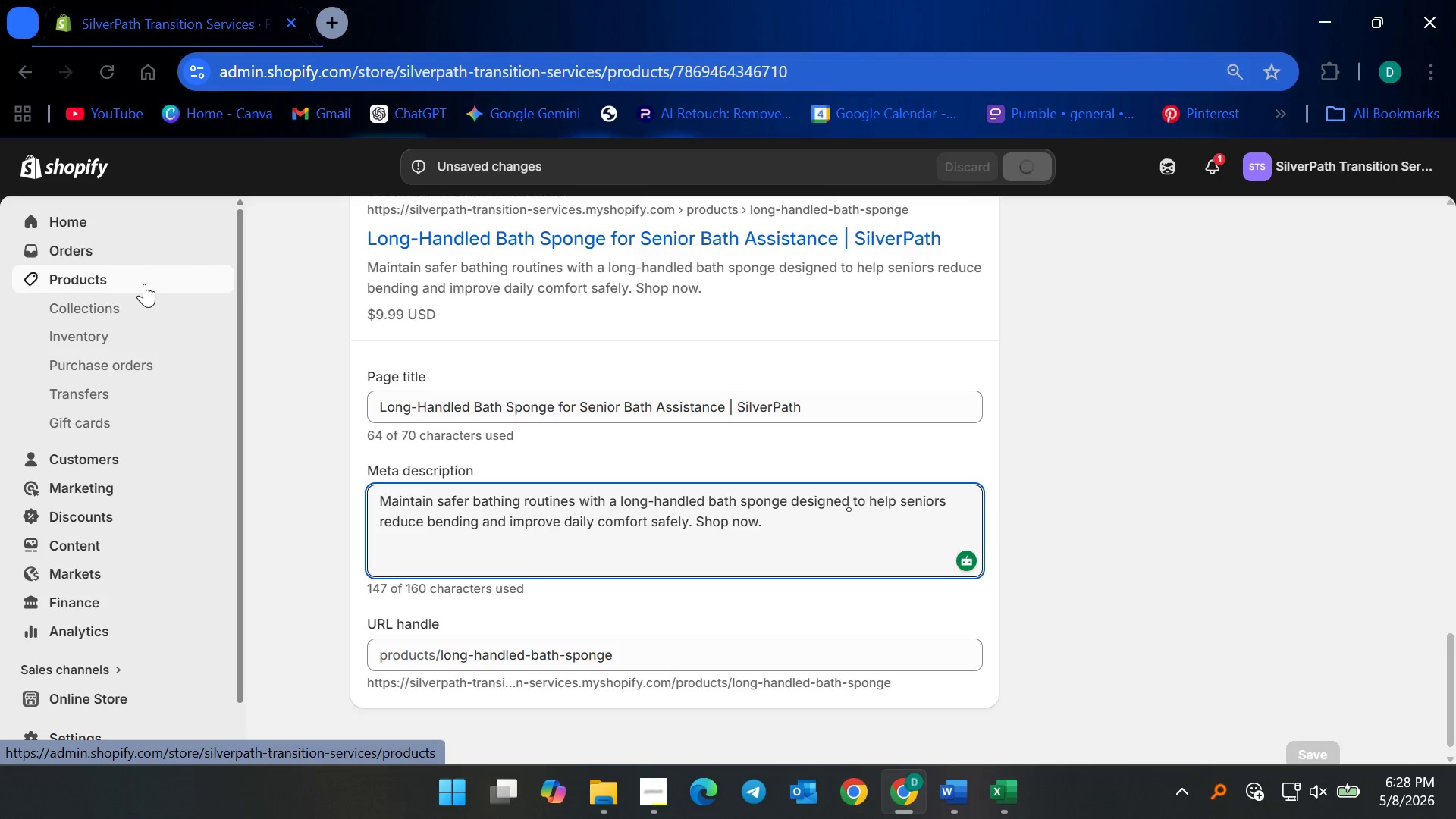 
left_click([144, 284])
 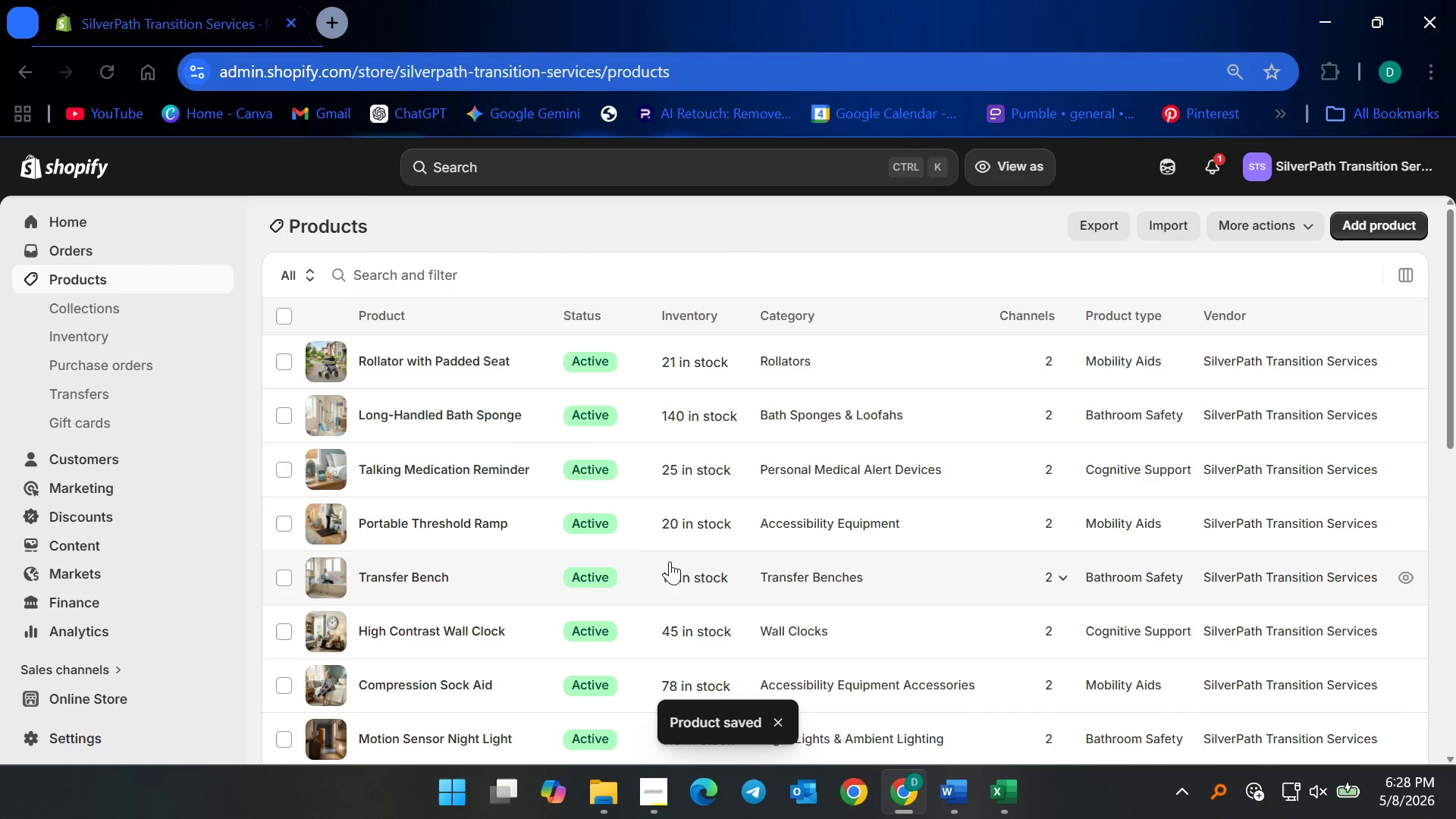 
left_click([489, 352])
 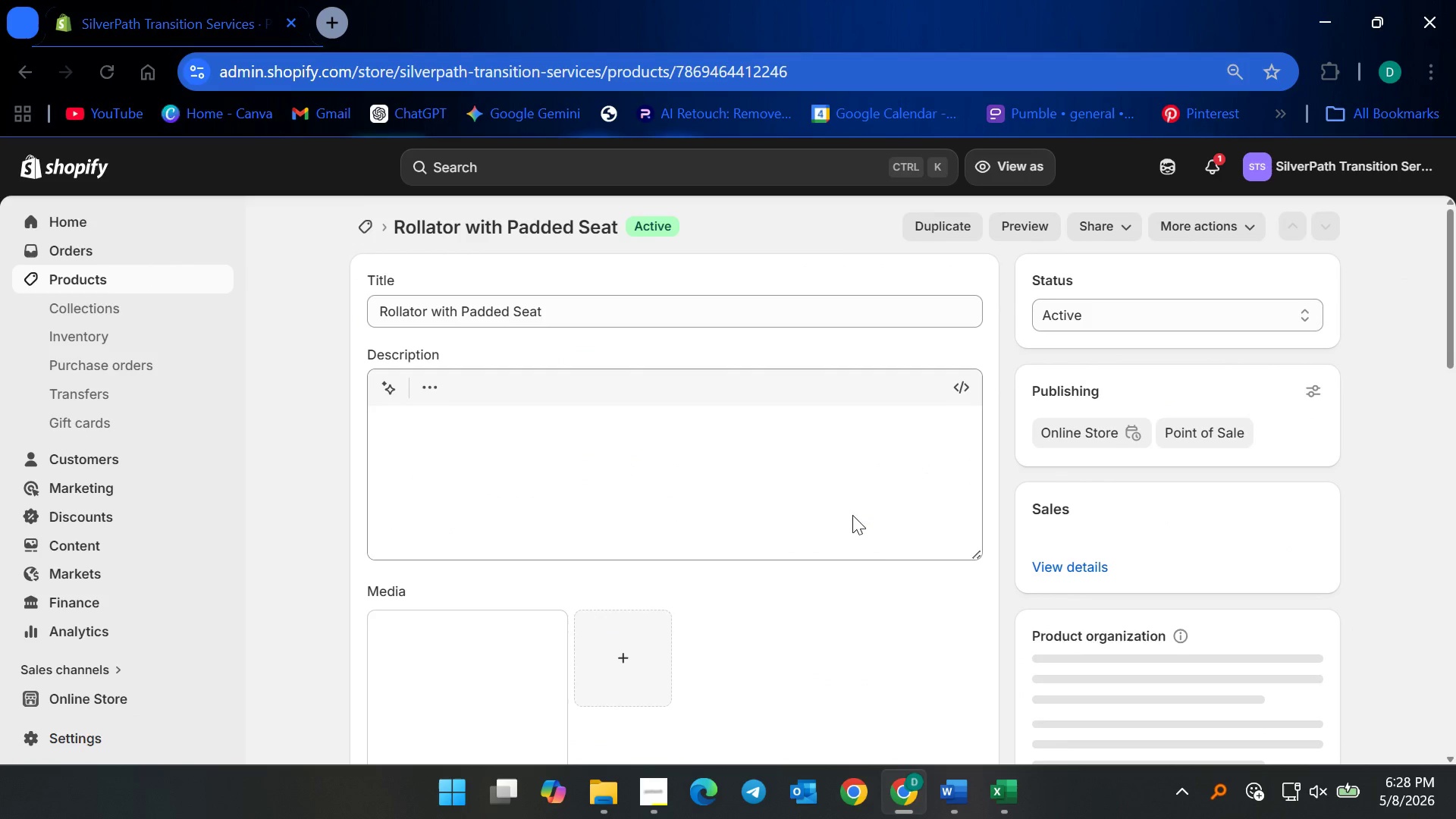 
scroll: coordinate [849, 611], scroll_direction: down, amount: 30.0
 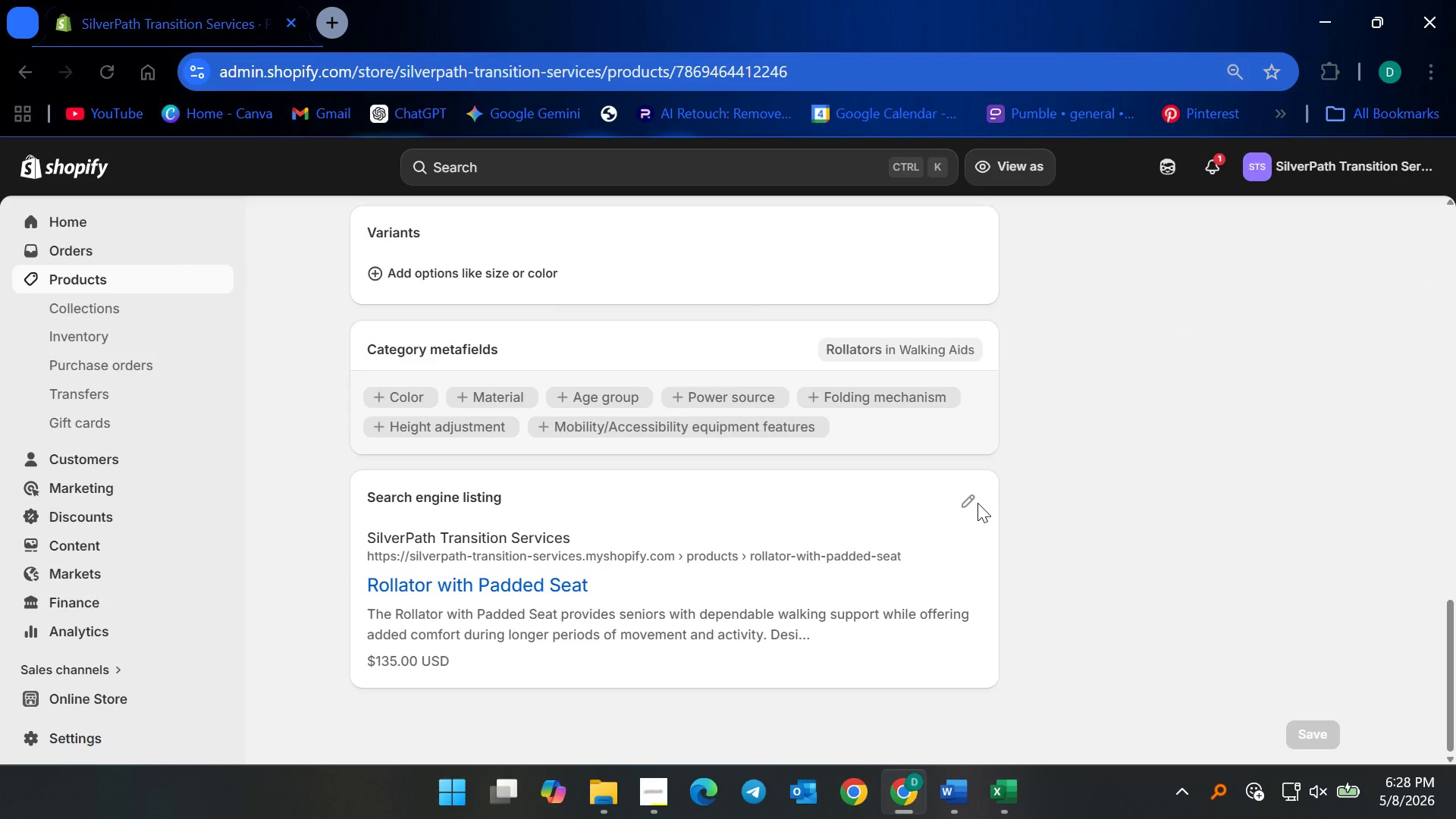 
left_click([977, 503])
 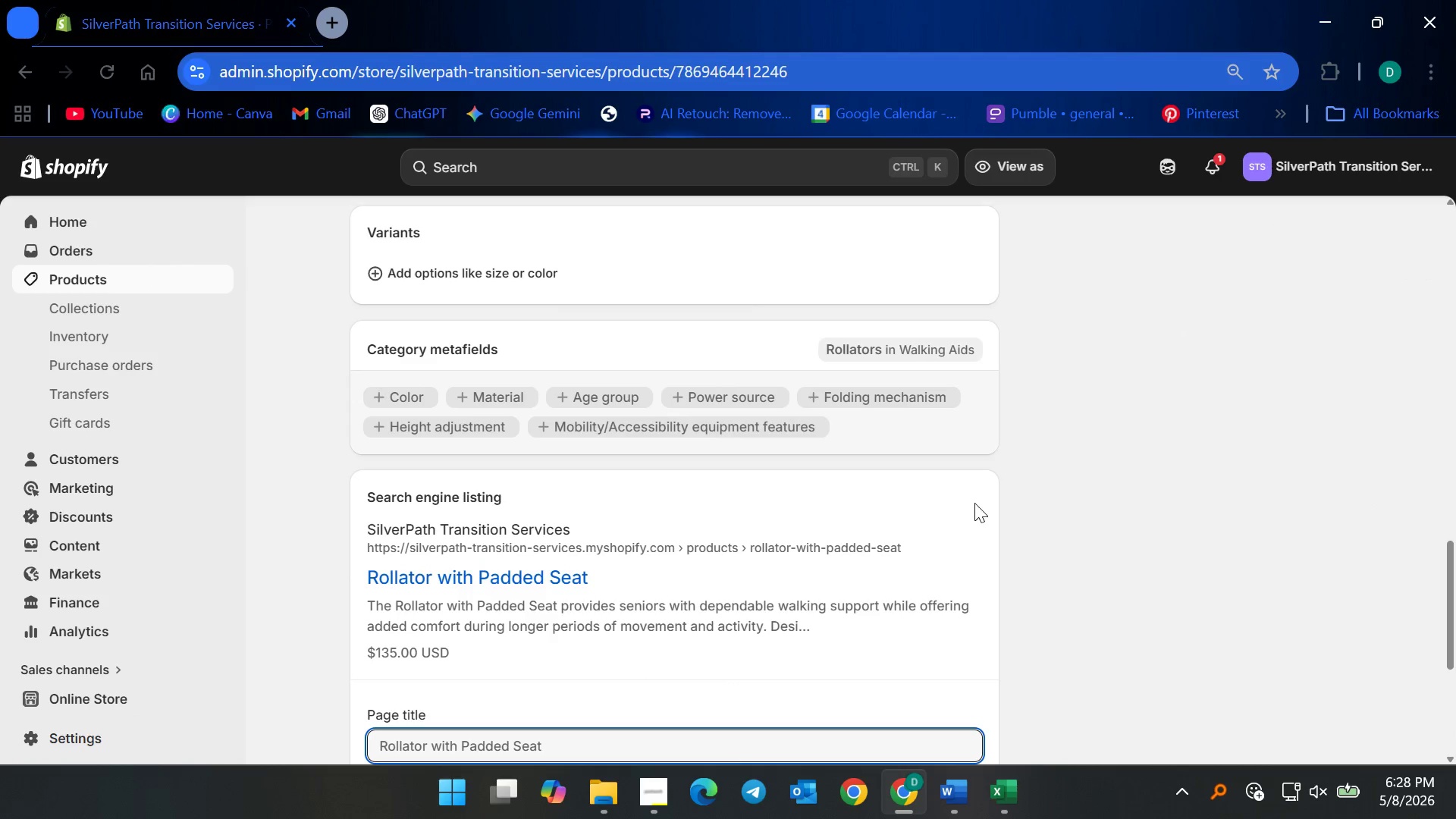 
left_click([974, 503])
 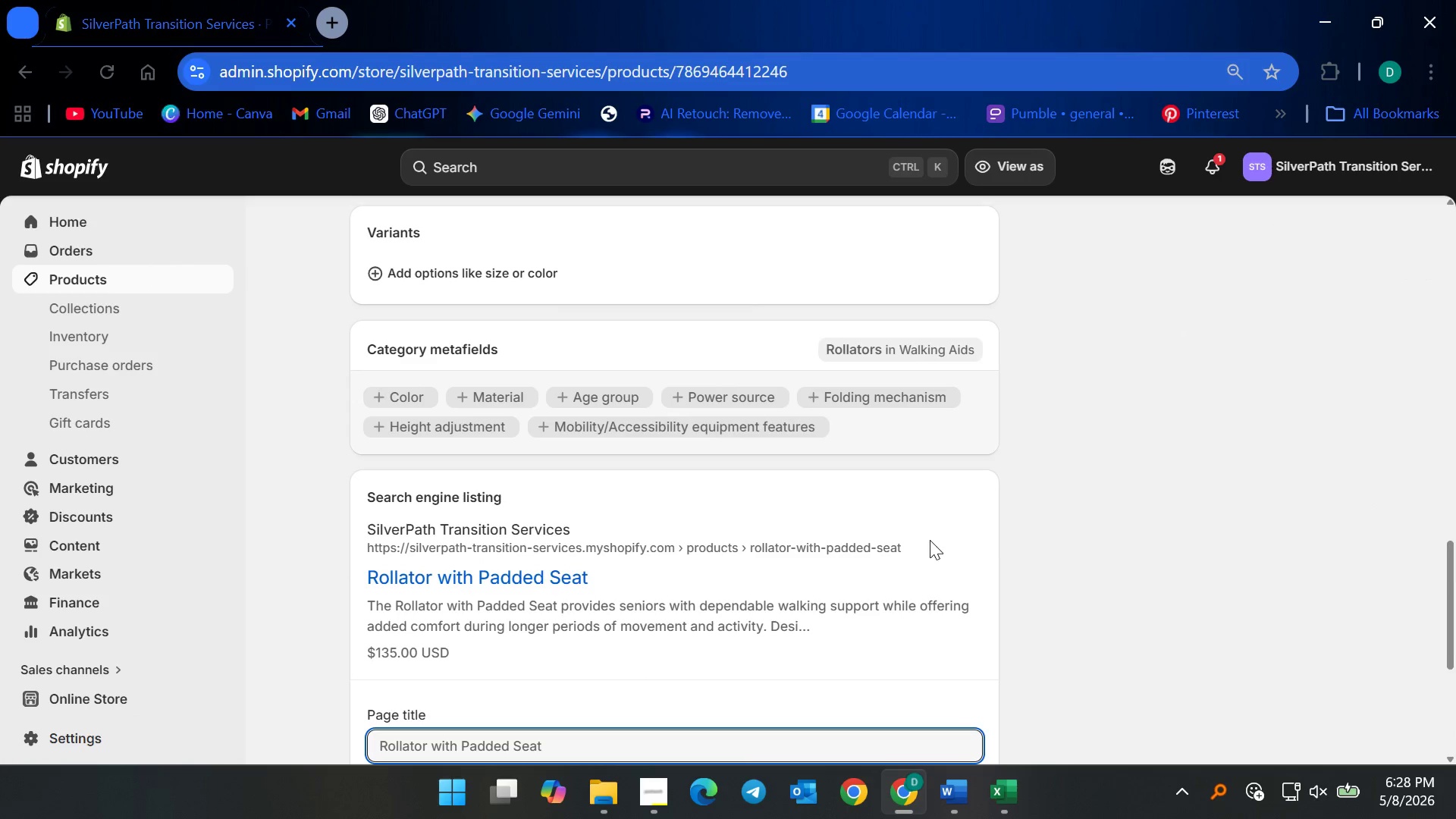 
scroll: coordinate [919, 561], scroll_direction: down, amount: 5.0
 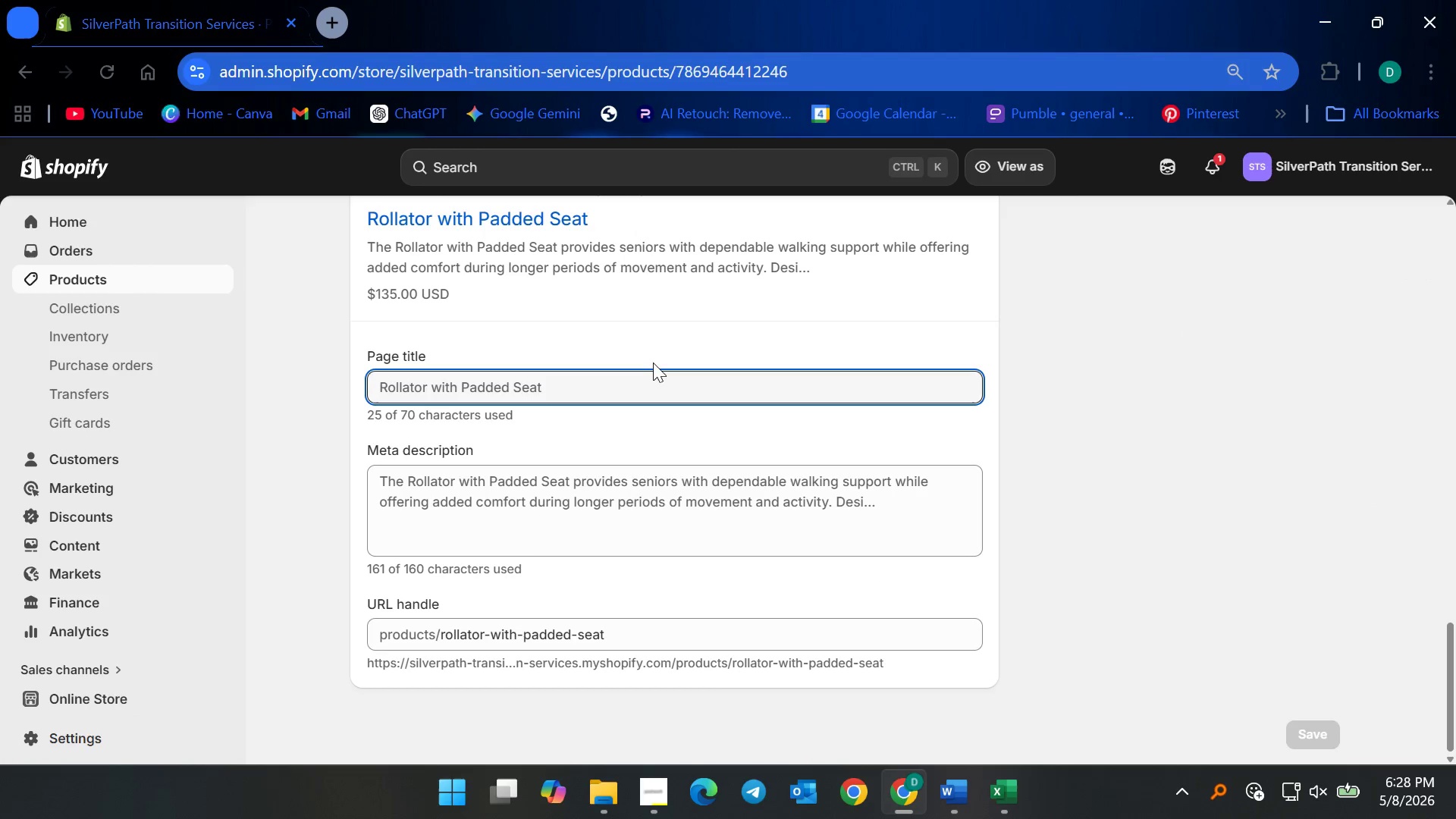 
double_click([655, 383])
 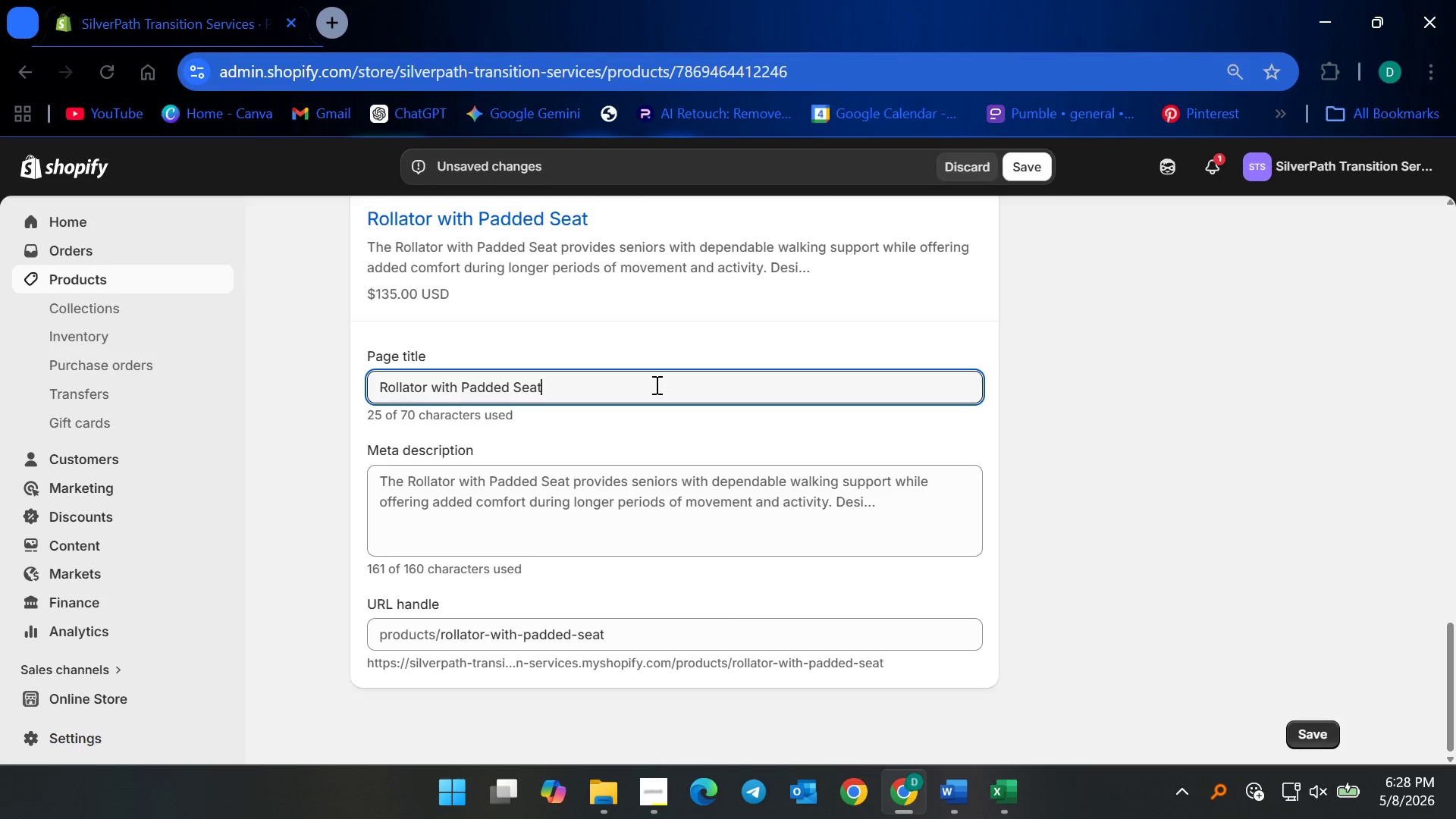 
type( for Senior Mobility | SilverPath)
 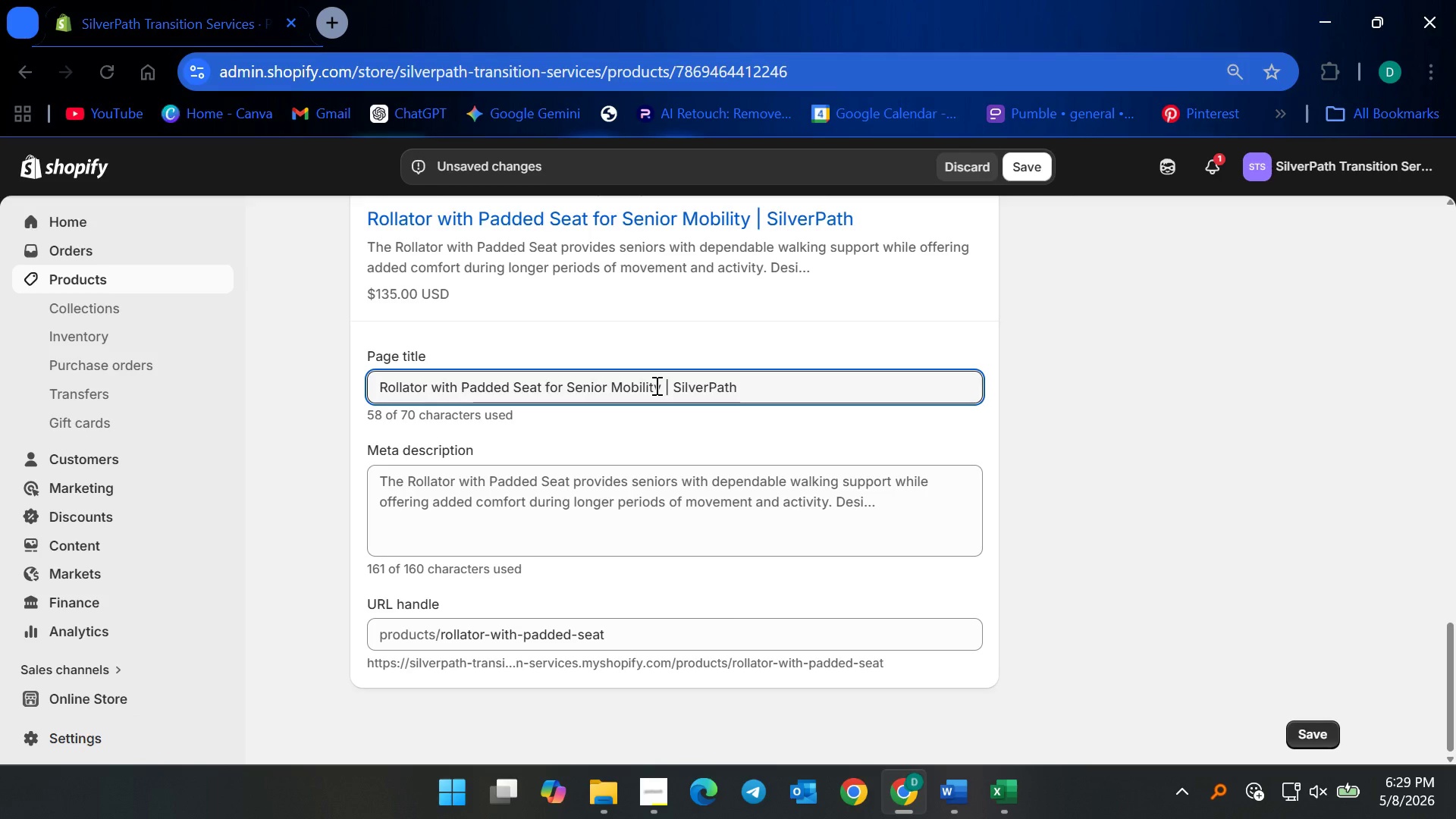 
left_click([554, 539])
 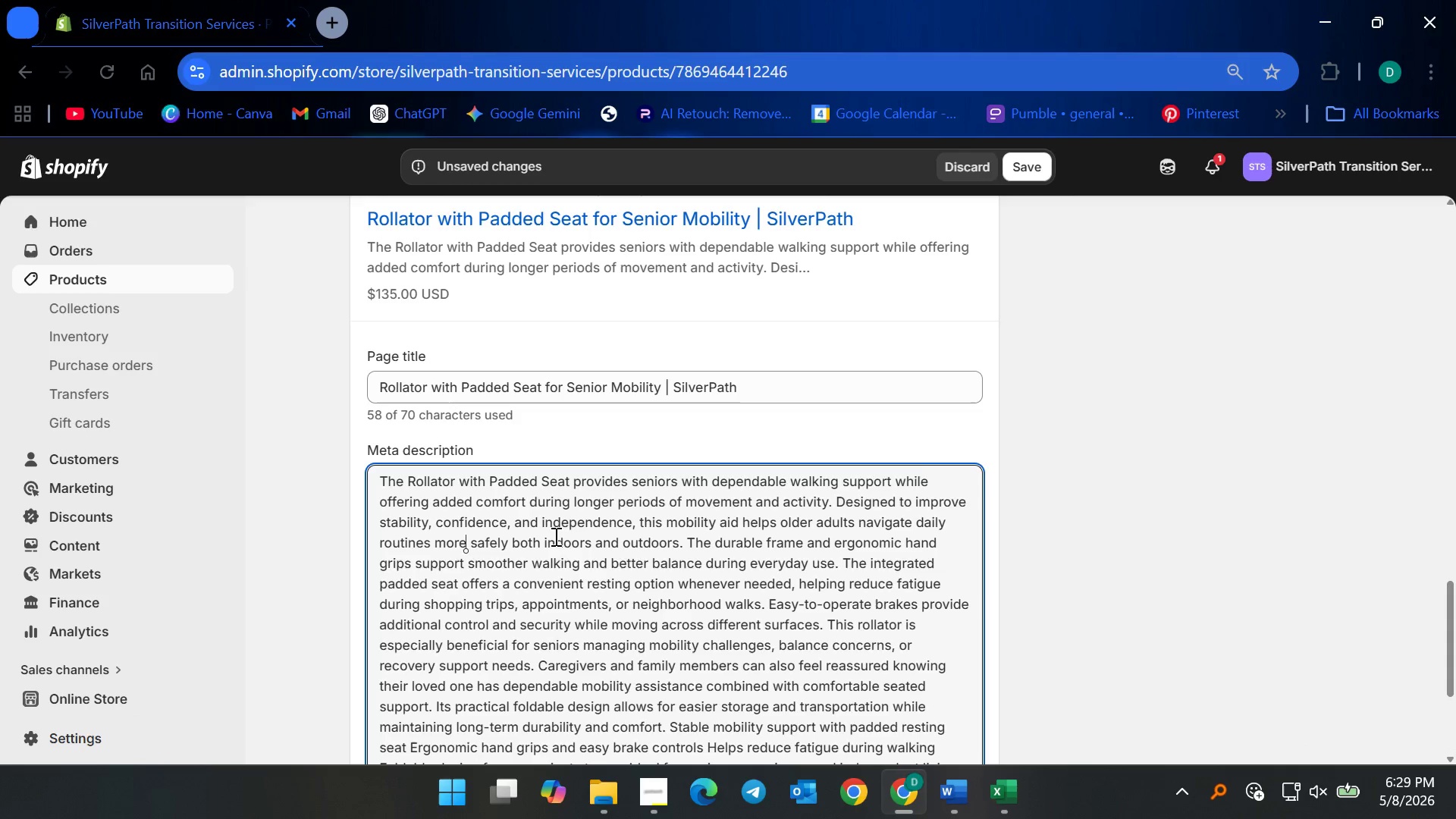 
key(Control+ControlLeft)
 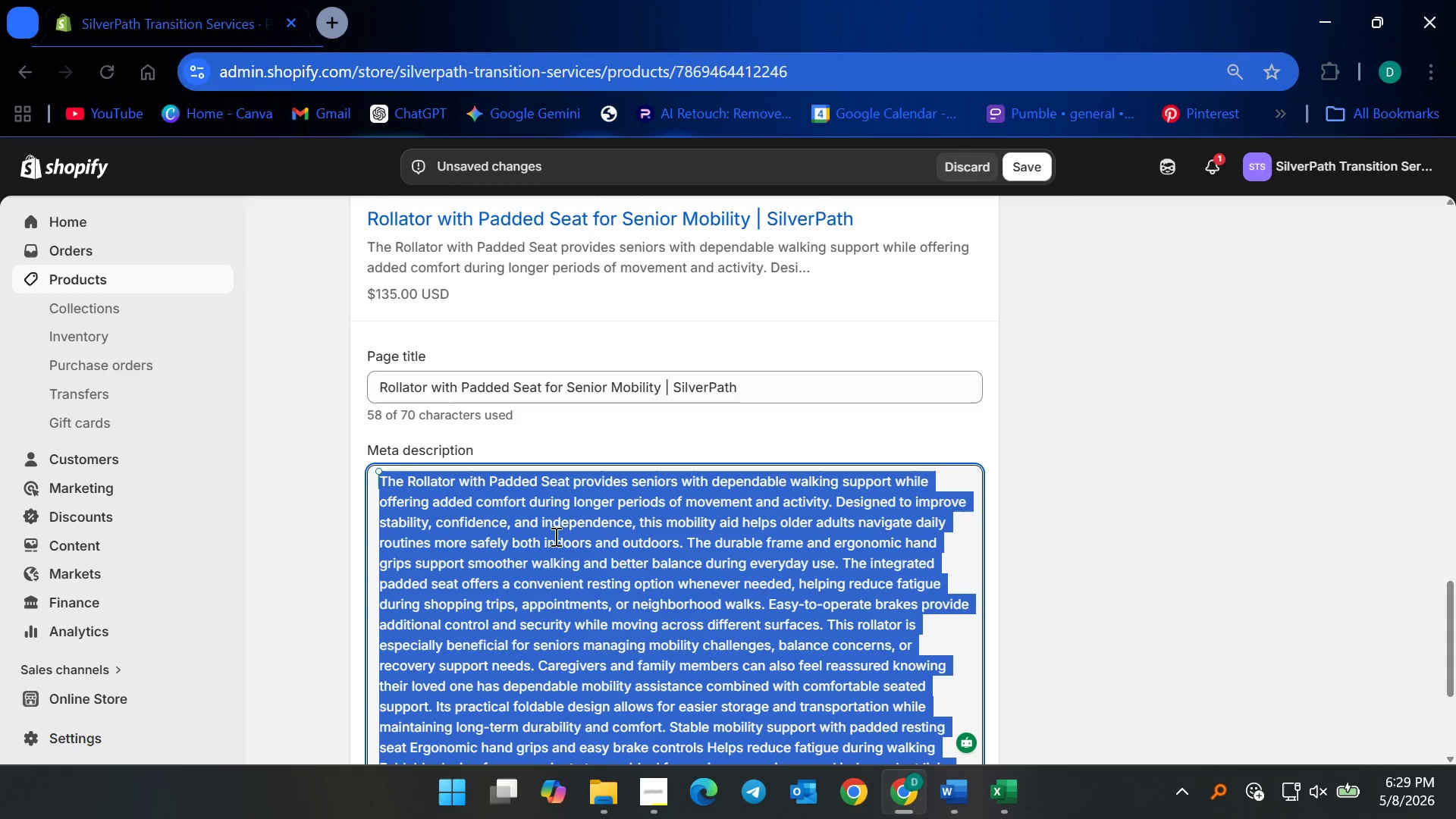 
key(Control+A)
 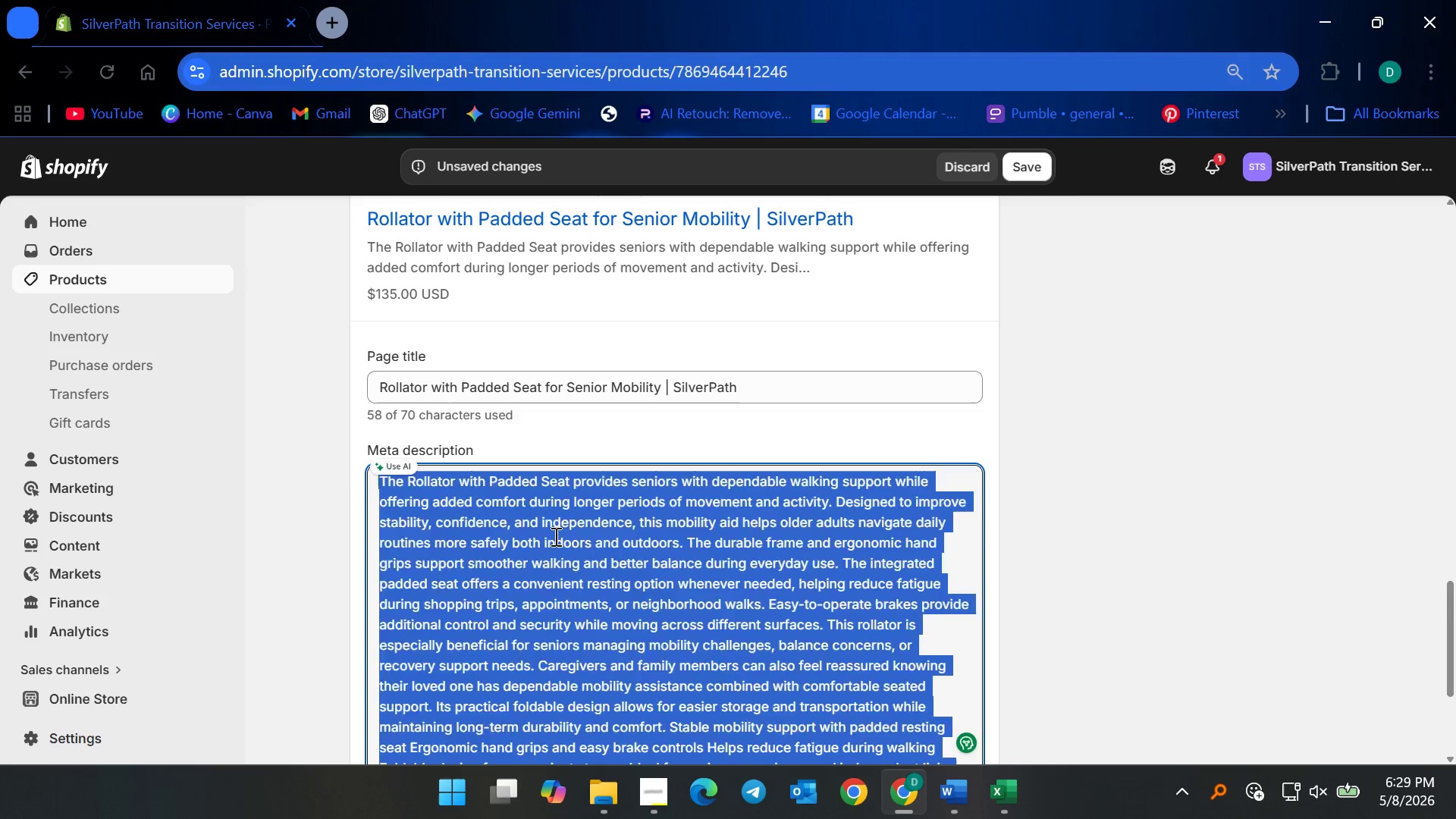 
key(Backspace)
 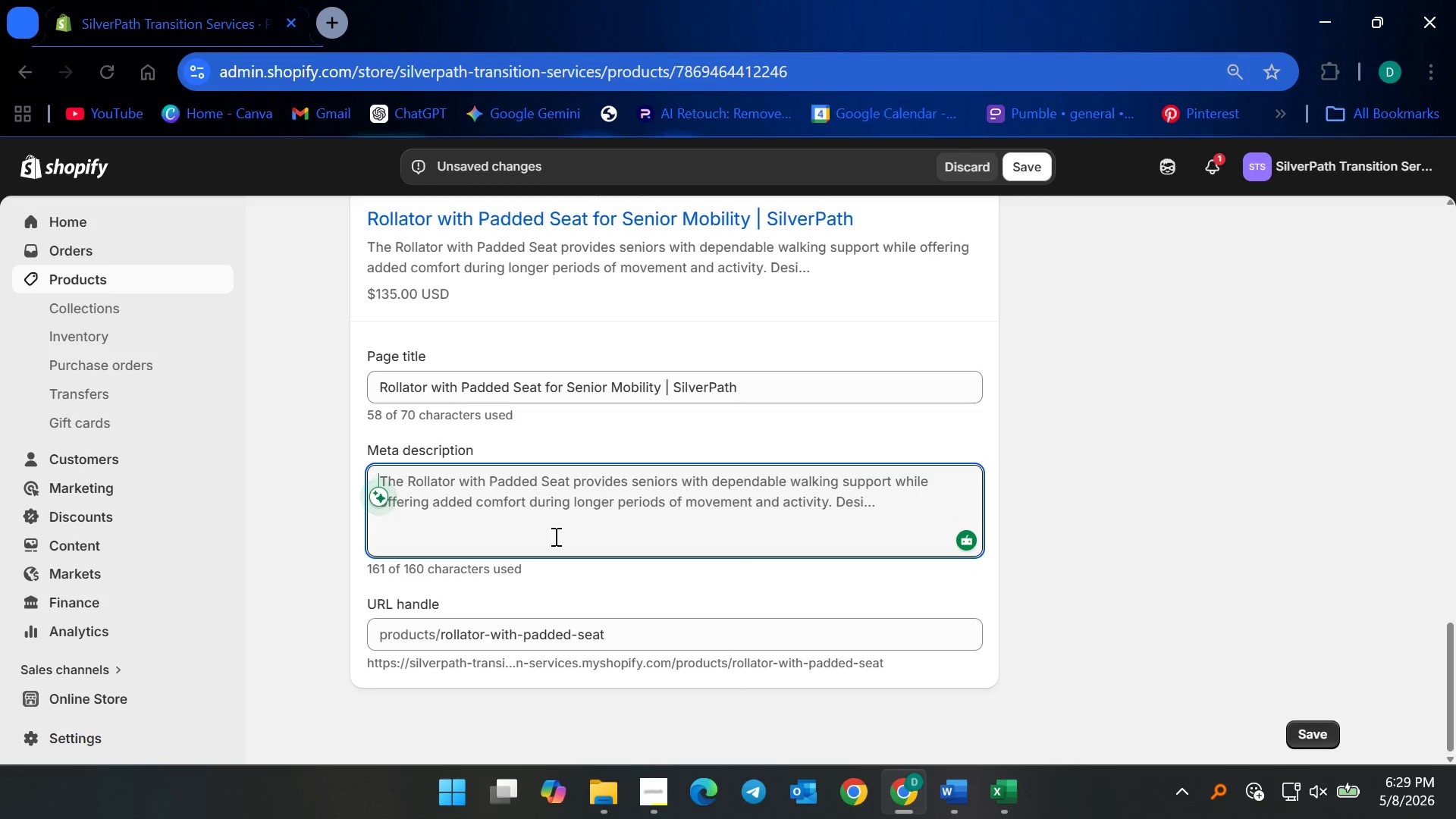 
type(Walk more confidently with a rollator and padded sa)
key(Backspace)
type(eat designed to provide seniors with stable mobility support and comfortable resting daily. Shop now.)
 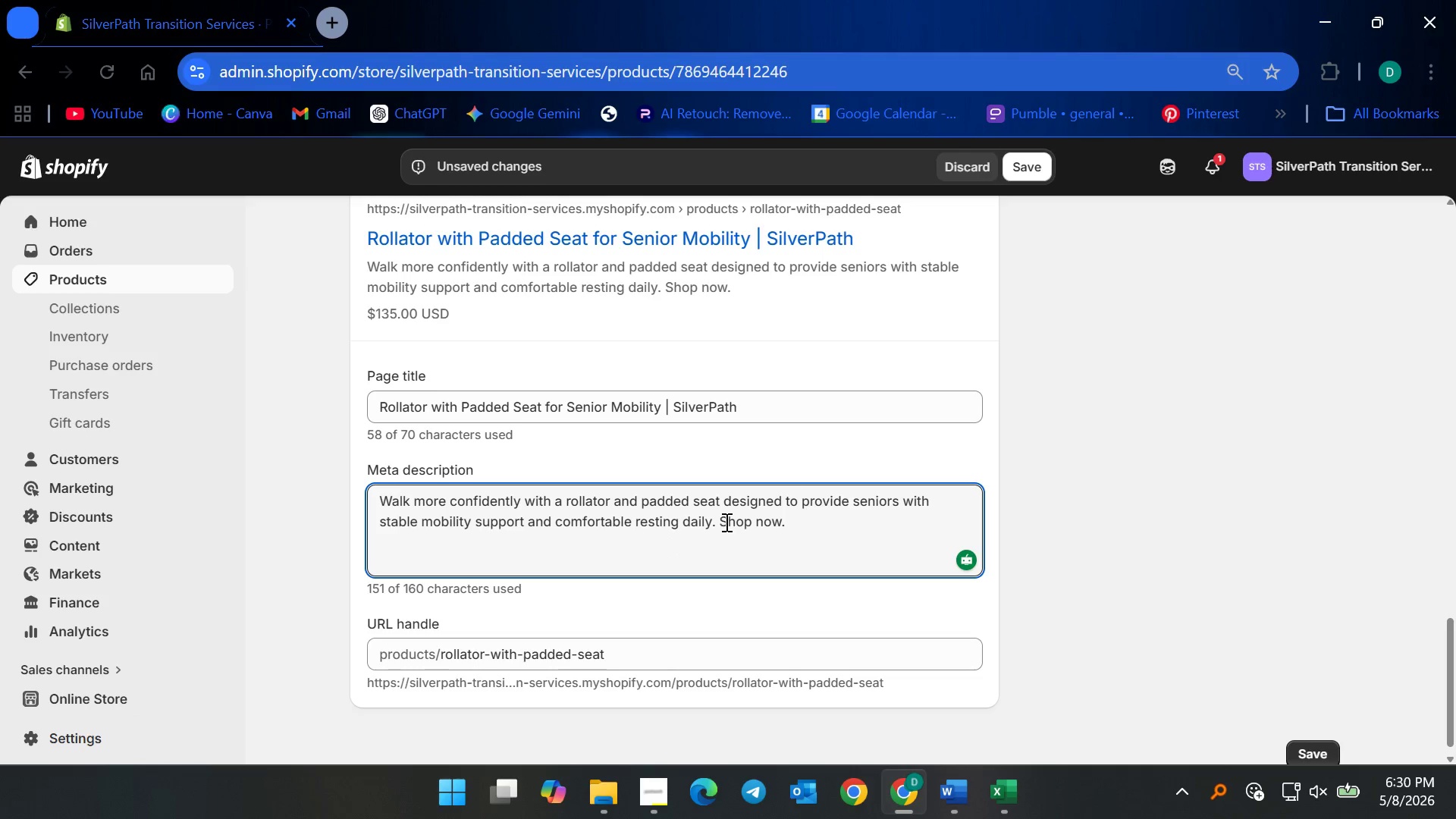 
wait(16.02)
 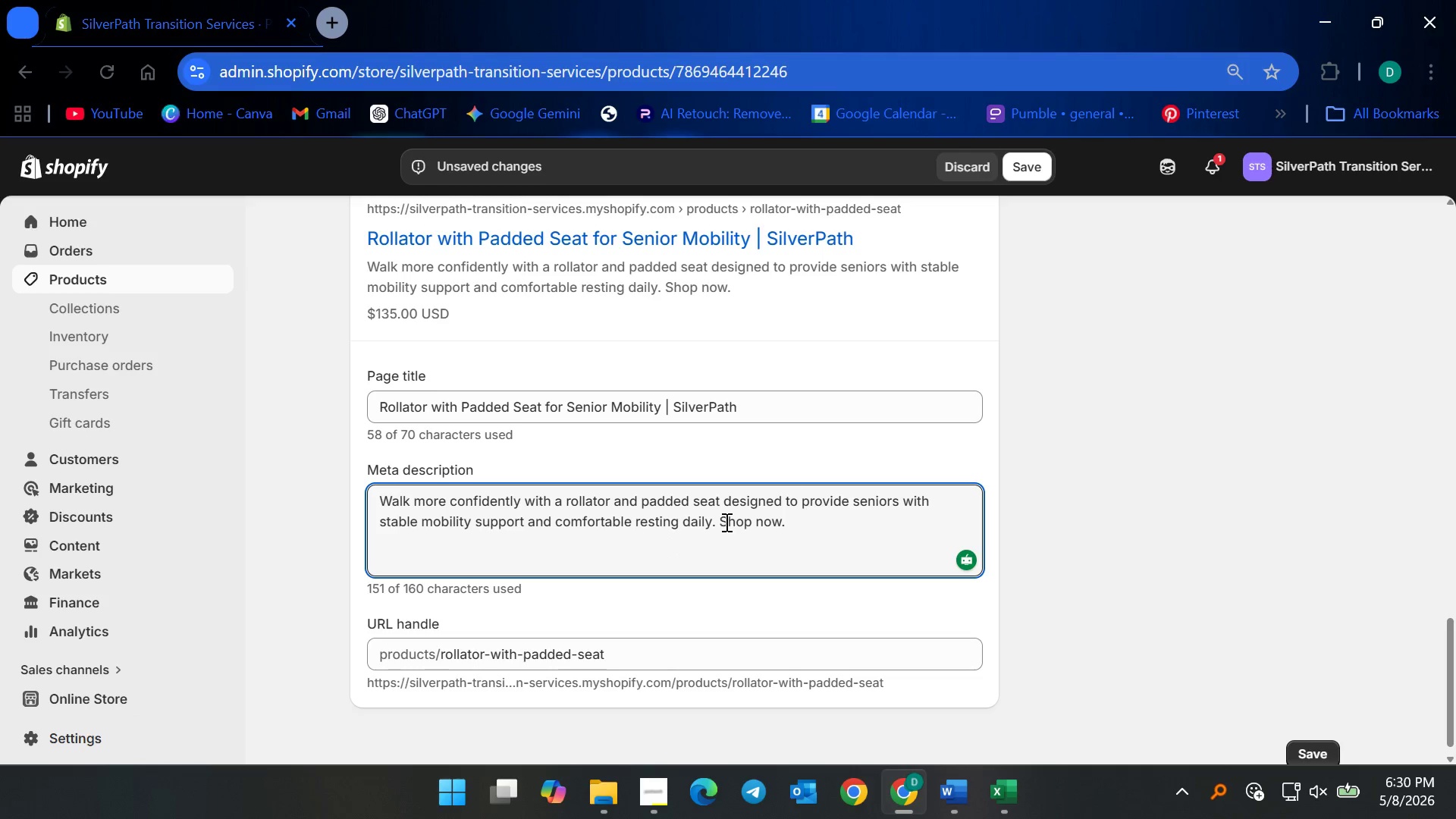 
left_click([1031, 164])
 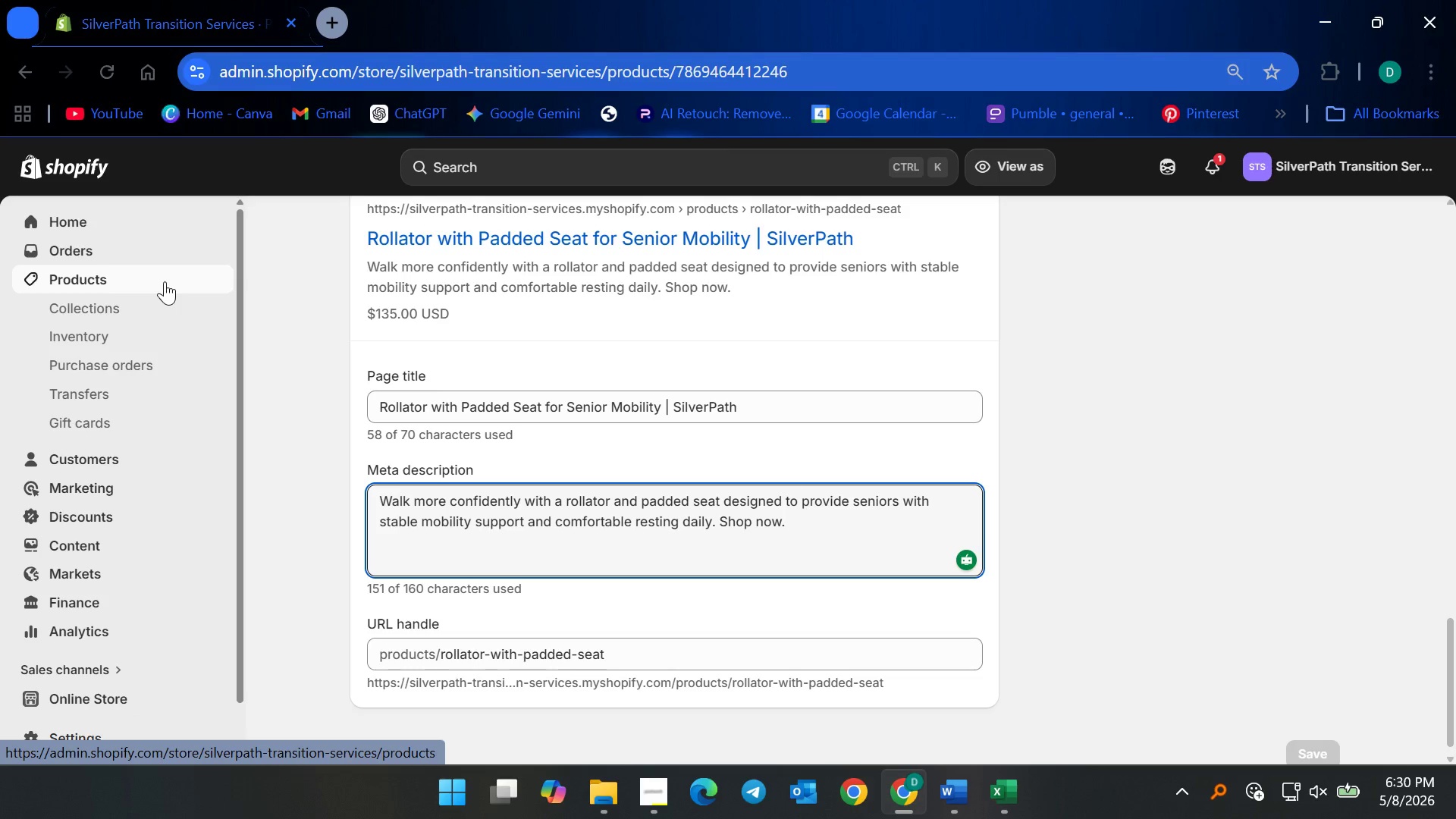 
wait(31.52)
 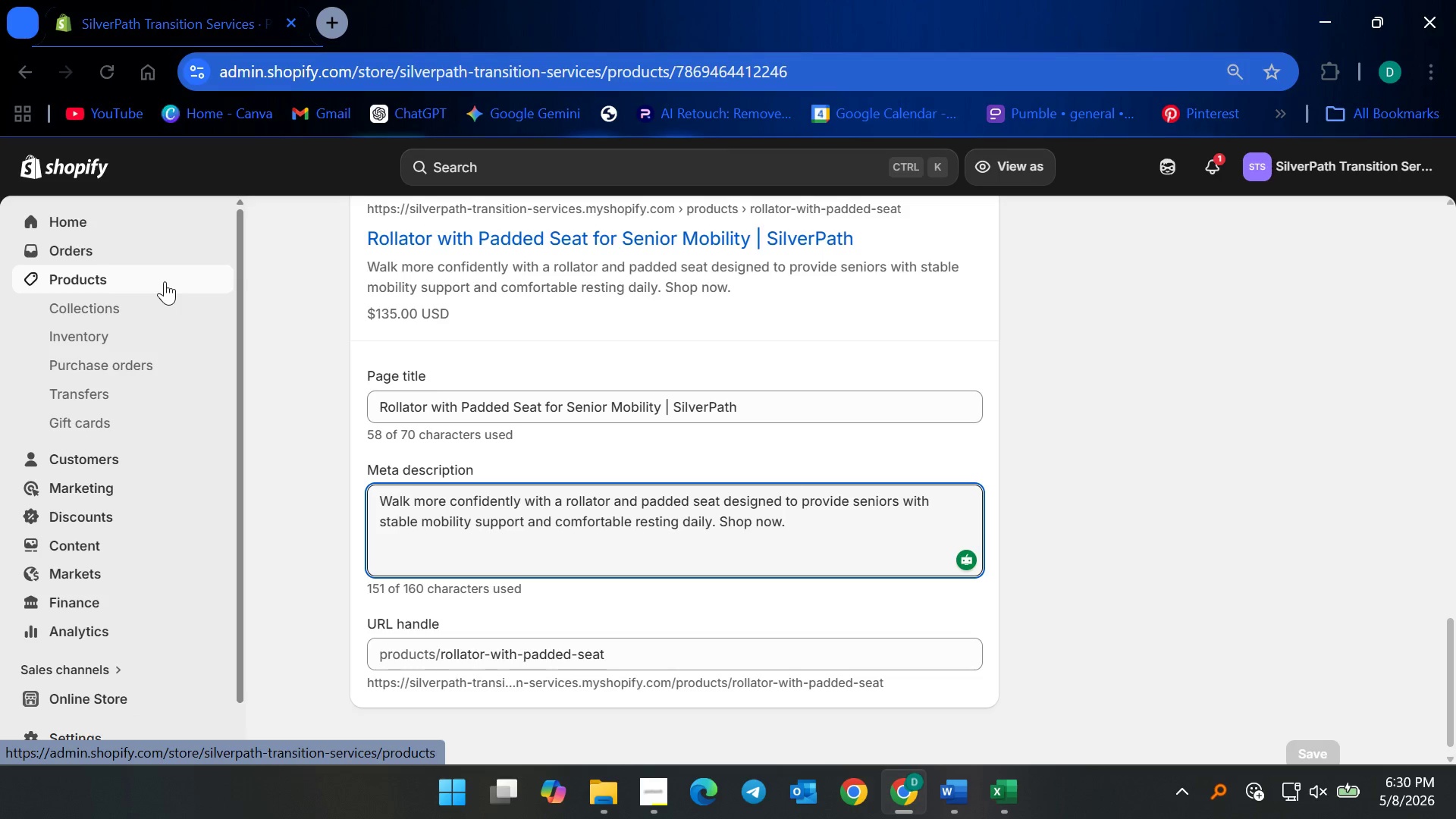 
scroll: coordinate [565, 479], scroll_direction: up, amount: 29.0
 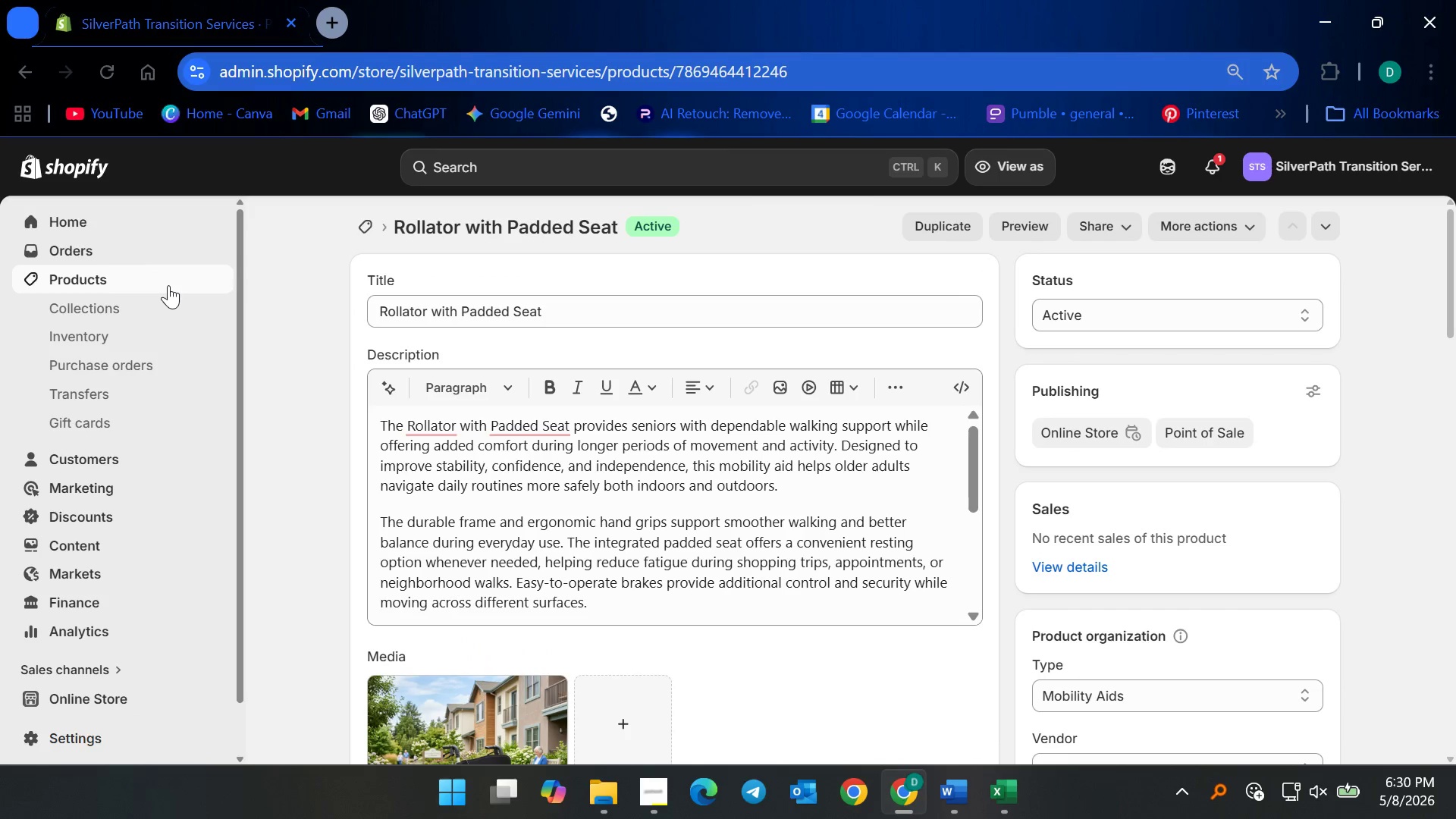 
left_click([168, 285])
 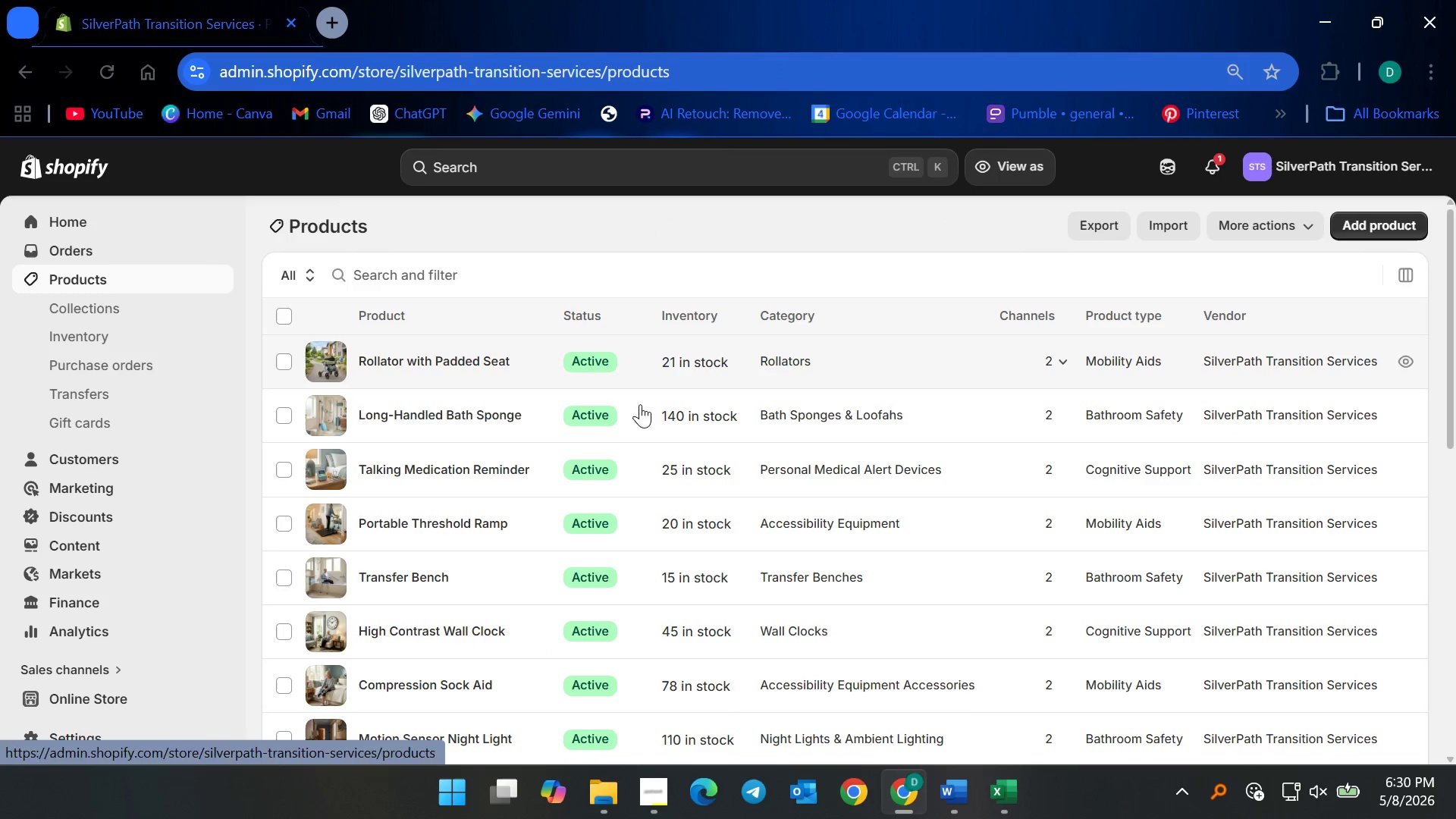 
scroll: coordinate [466, 506], scroll_direction: none, amount: 0.0
 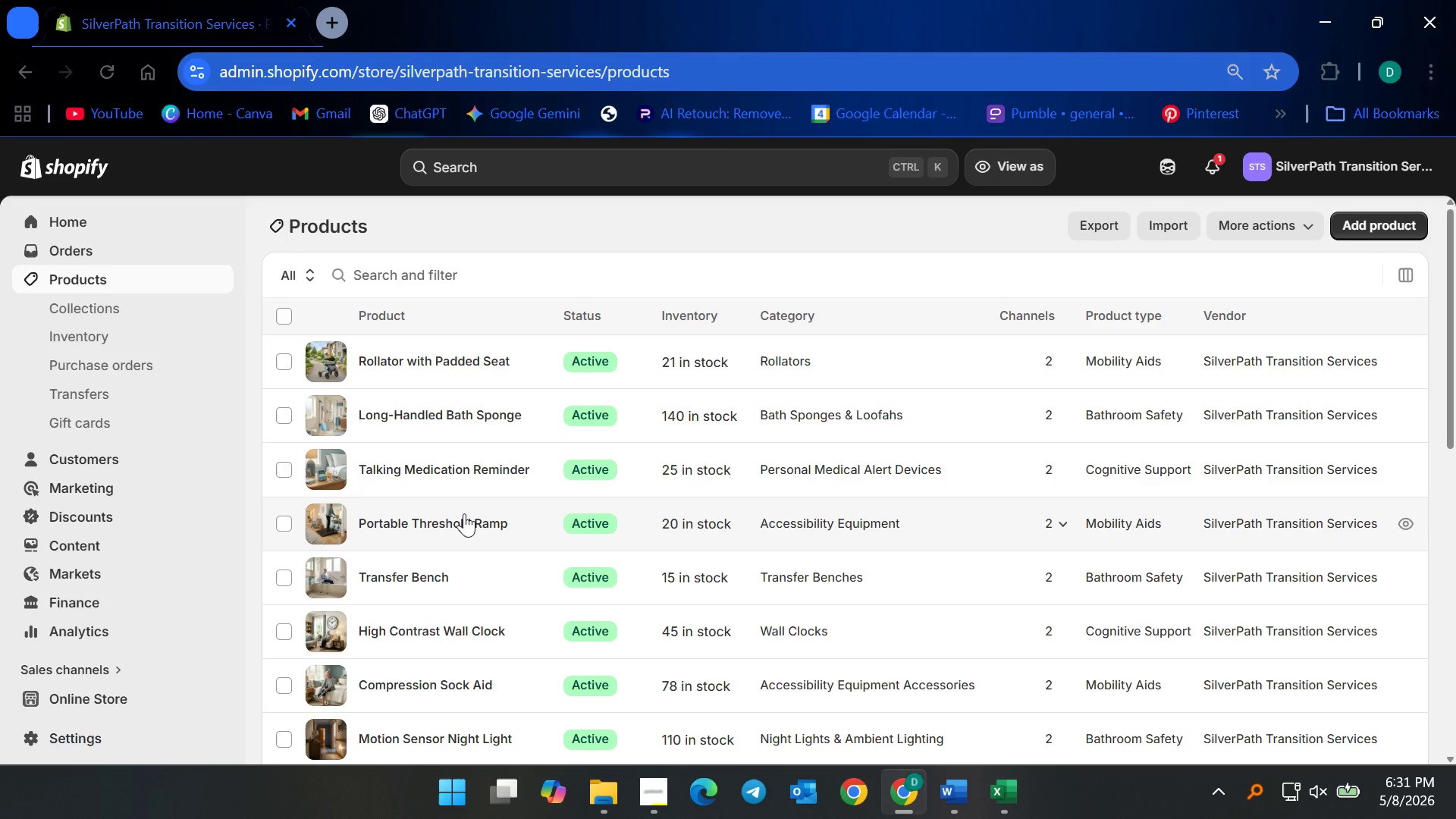 
wait(12.32)
 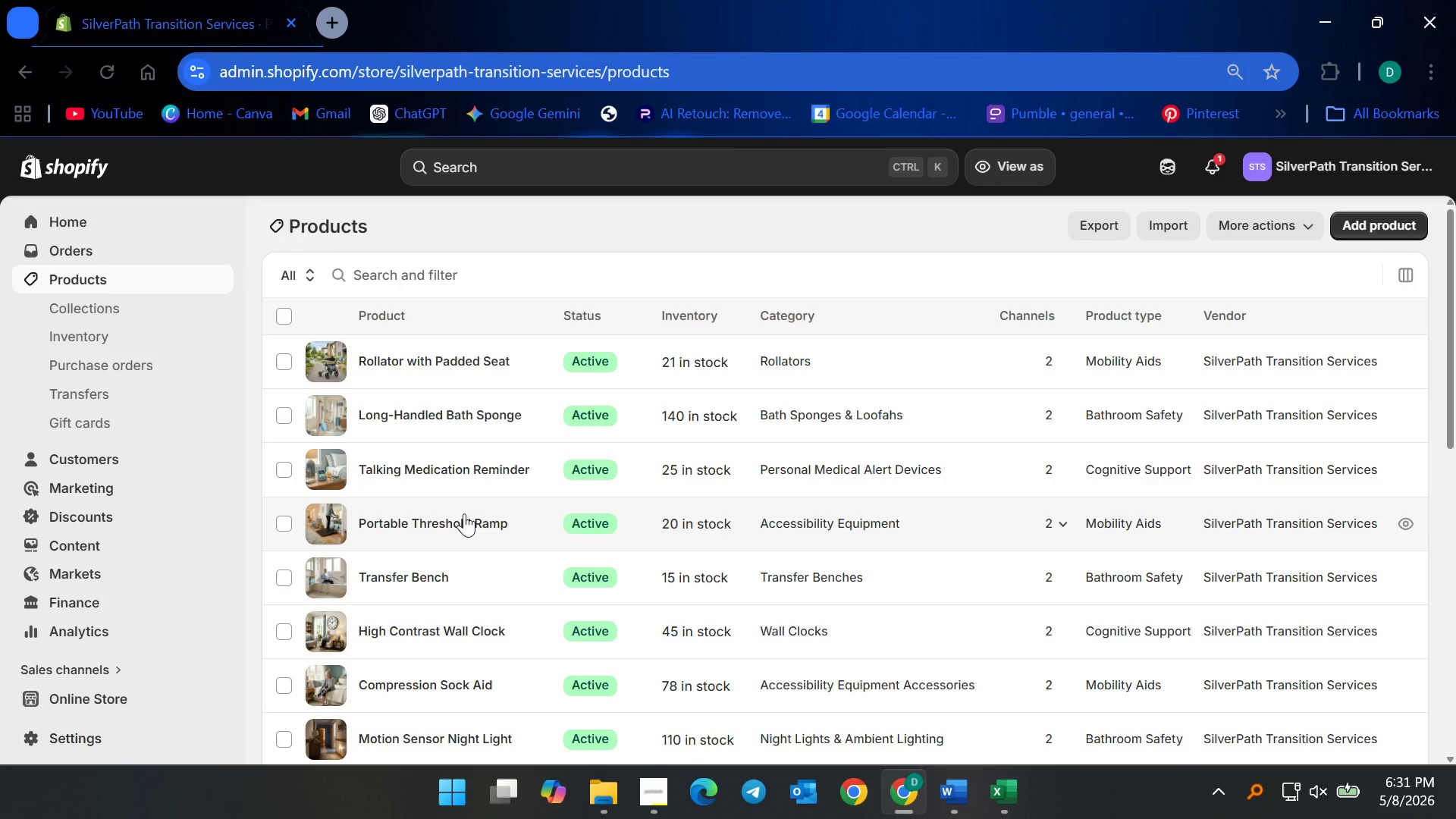 
scroll: coordinate [437, 591], scroll_direction: down, amount: 13.0
 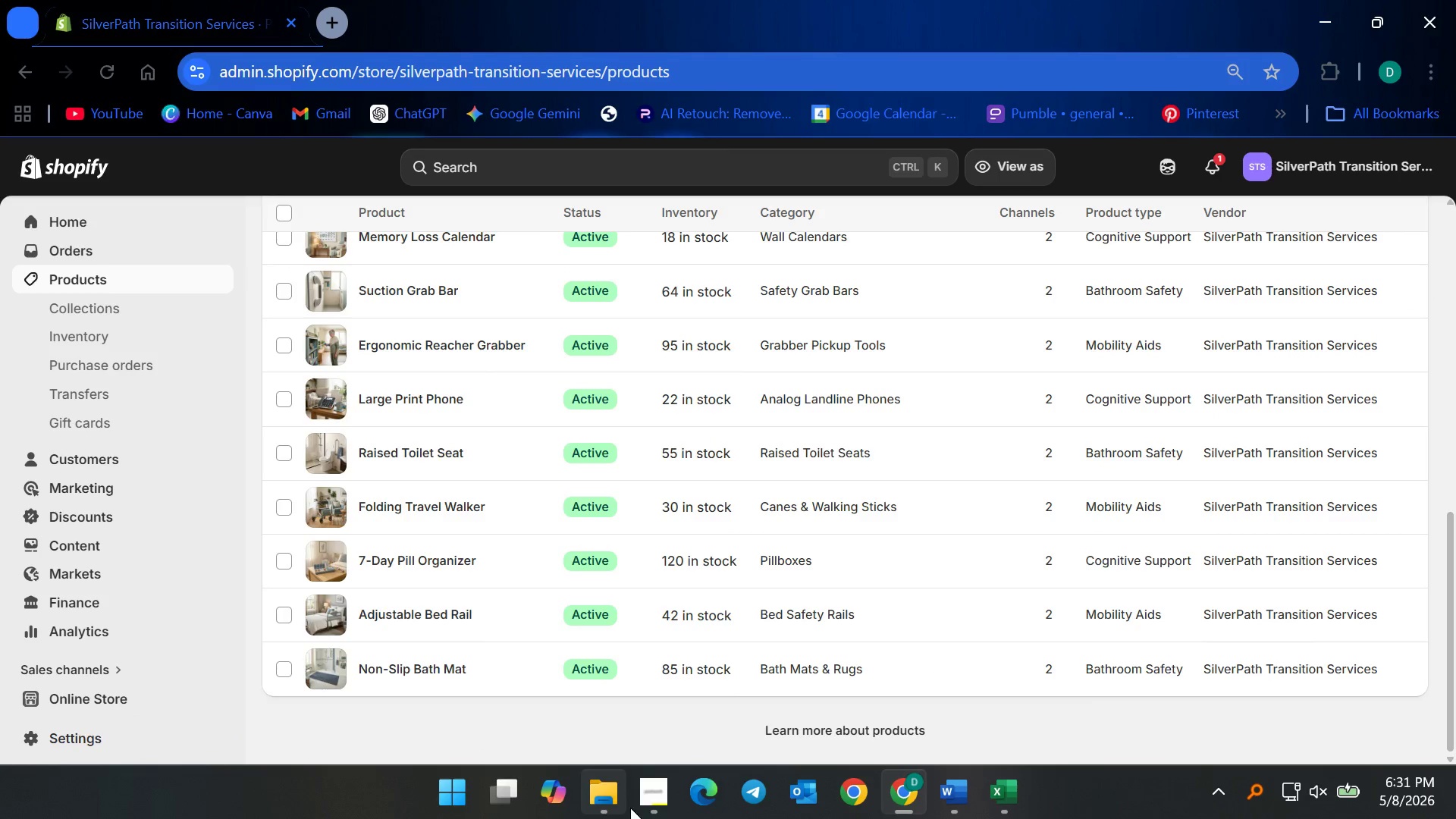 
left_click([651, 801])